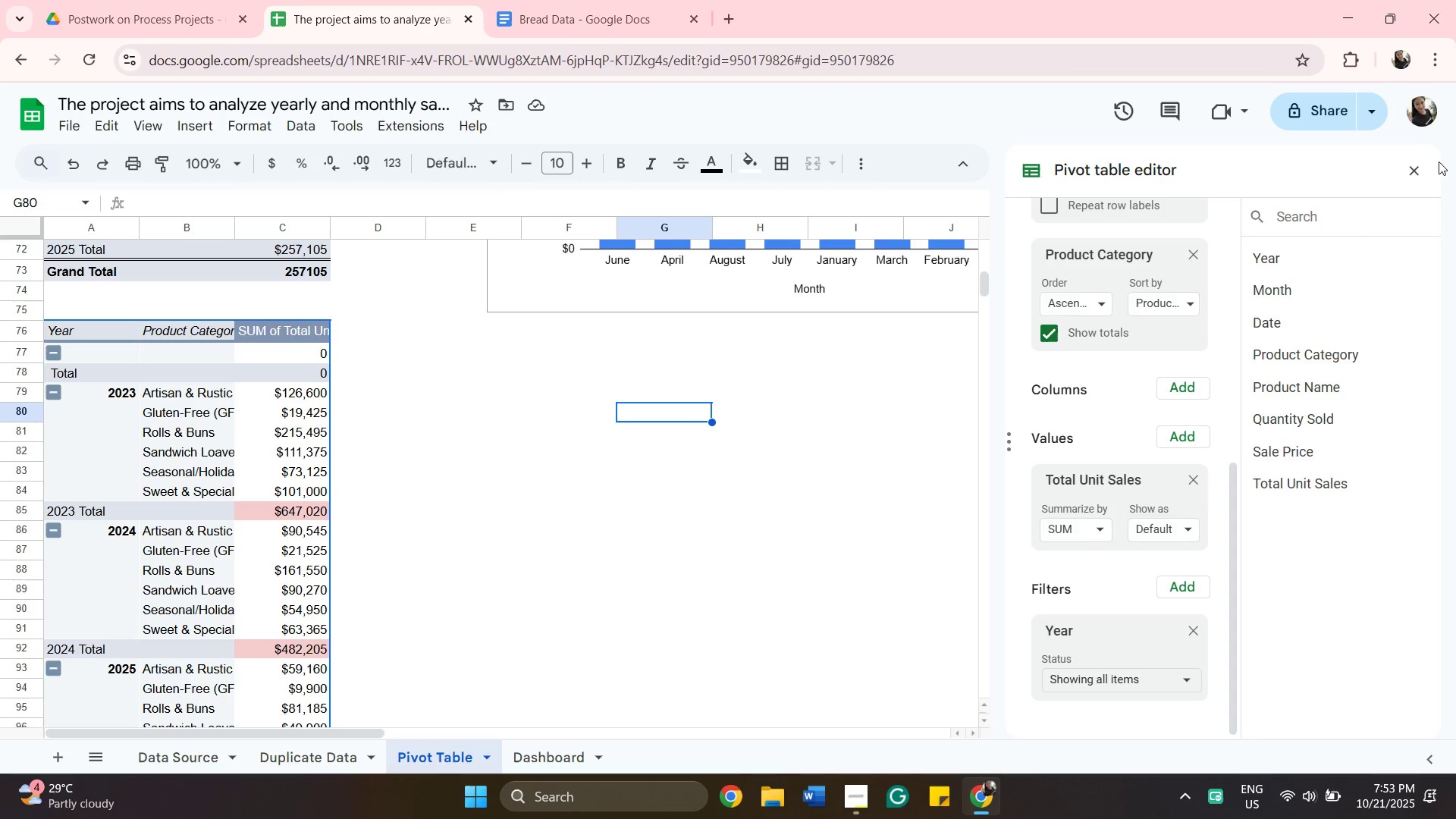 
left_click([1423, 173])
 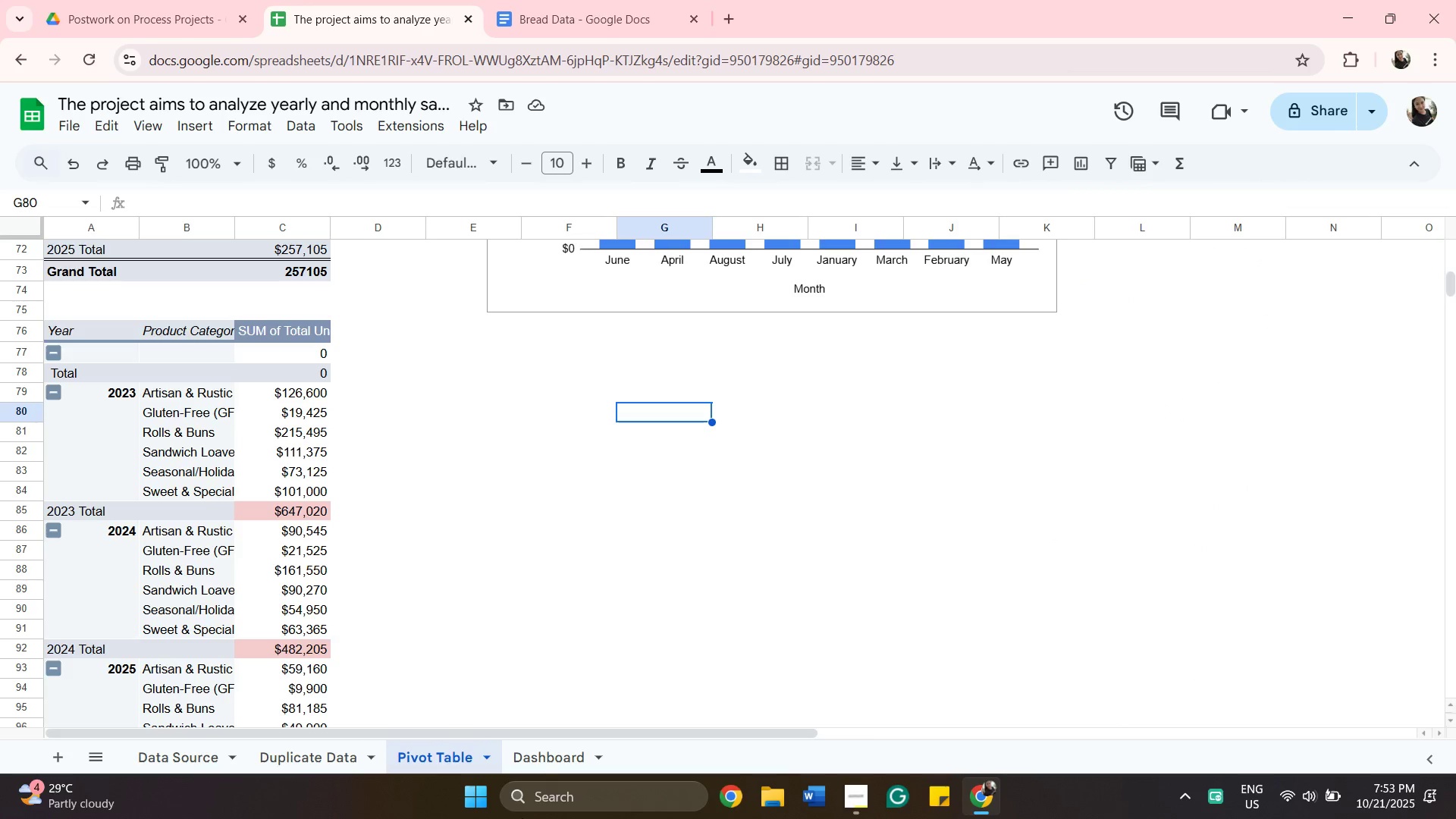 
scroll: coordinate [597, 547], scroll_direction: up, amount: 9.0
 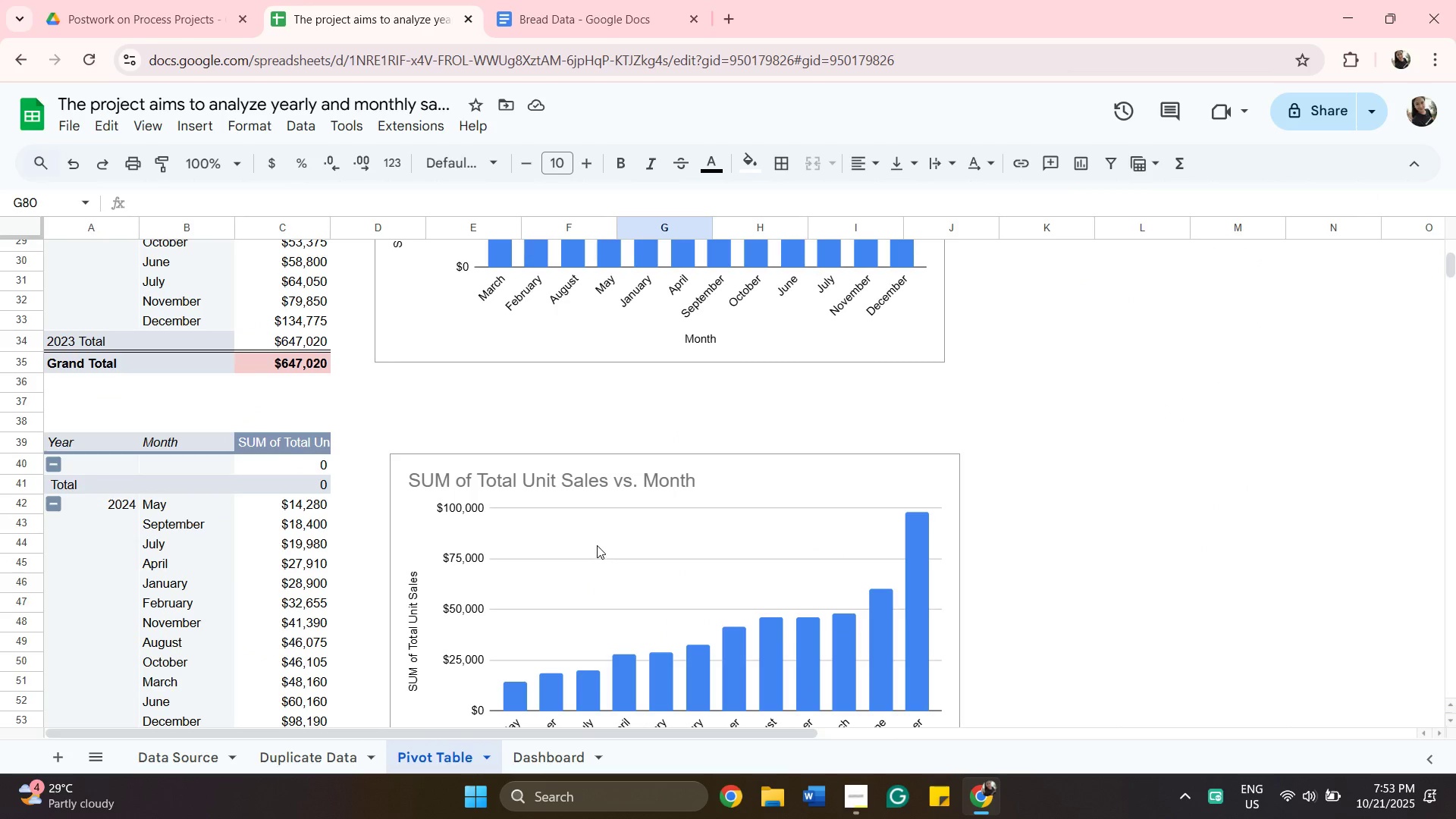 
scroll: coordinate [595, 519], scroll_direction: down, amount: 5.0
 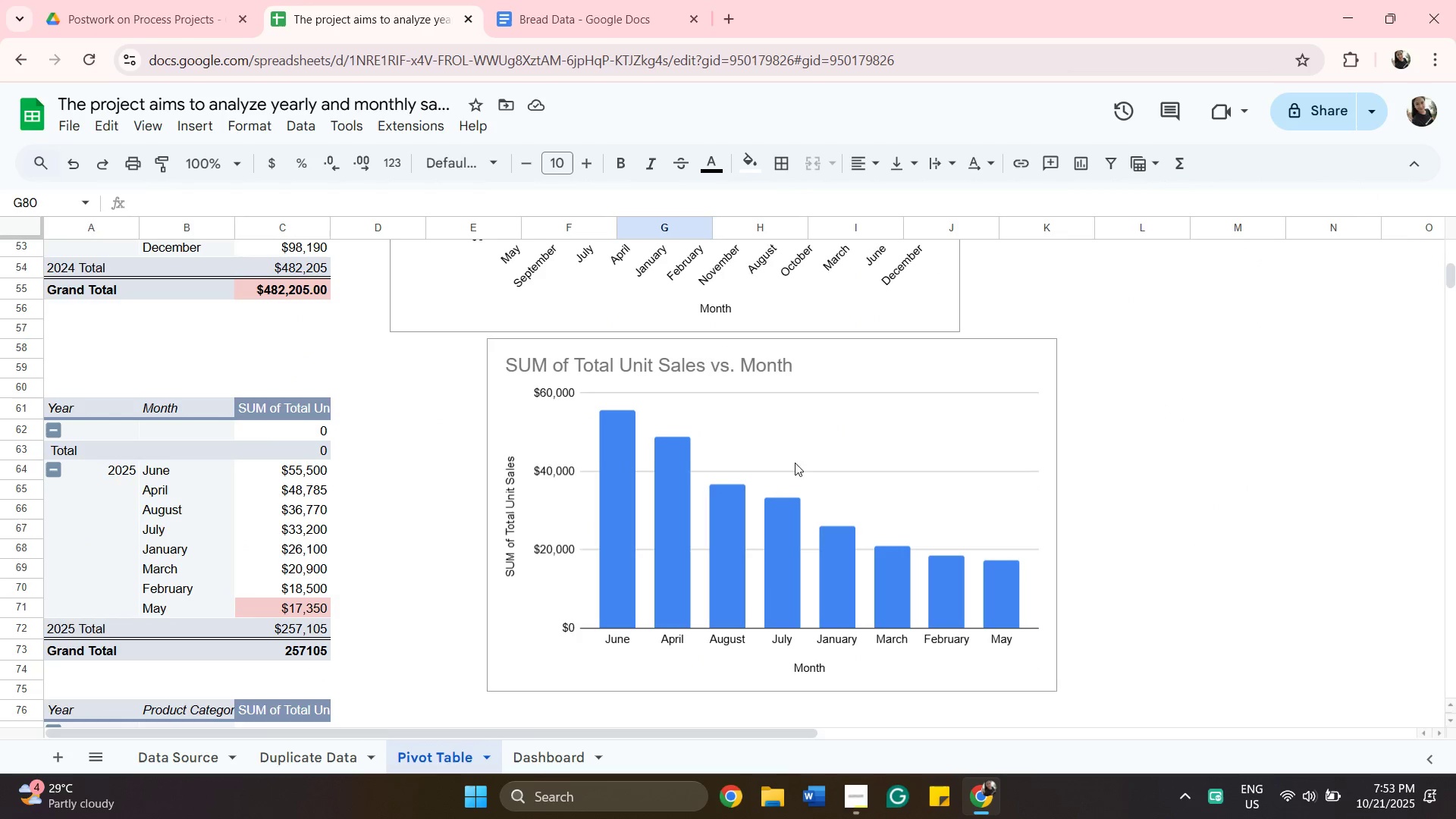 
left_click([817, 441])
 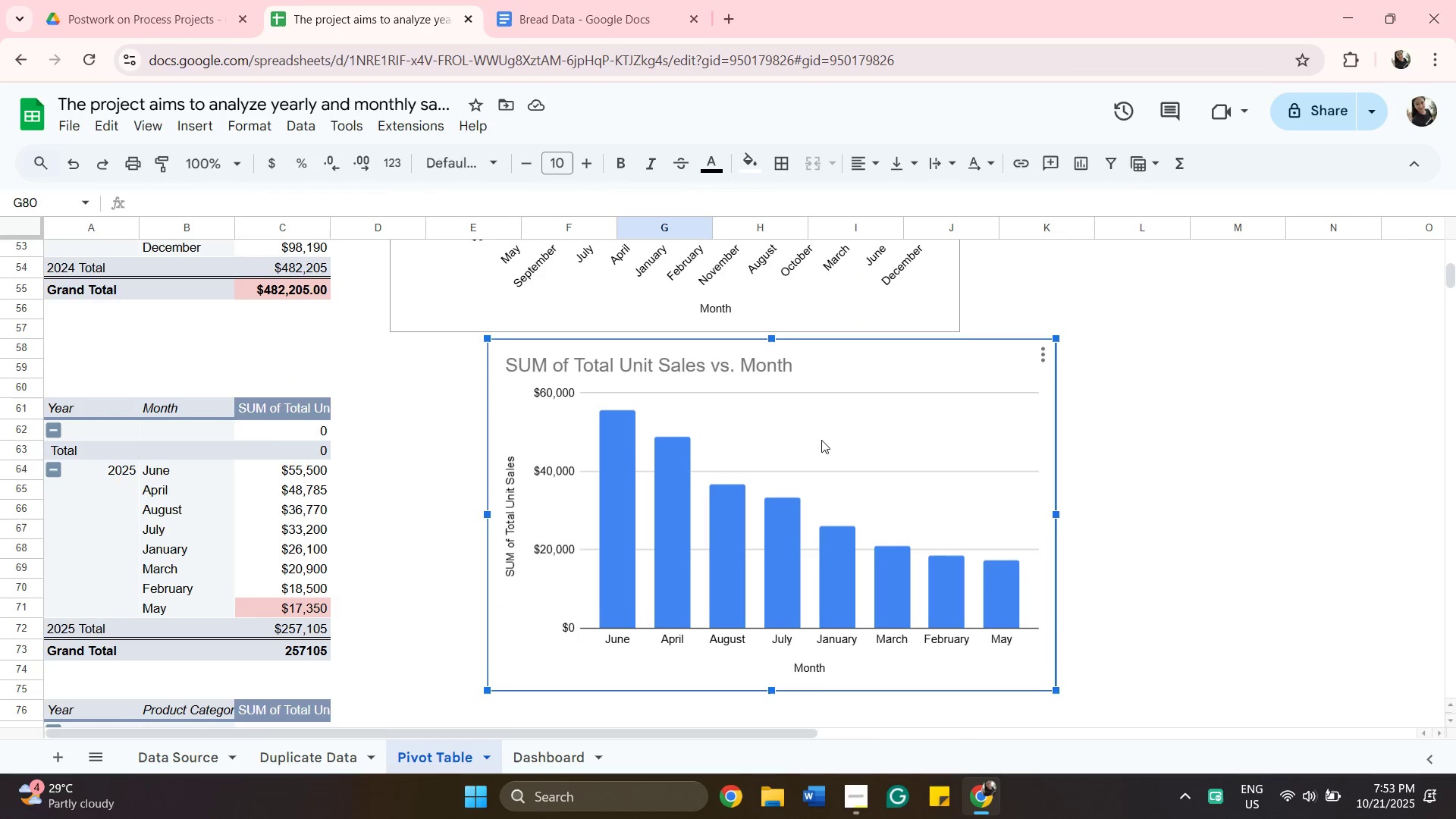 
left_click_drag(start_coordinate=[821, 440], to_coordinate=[721, 439])
 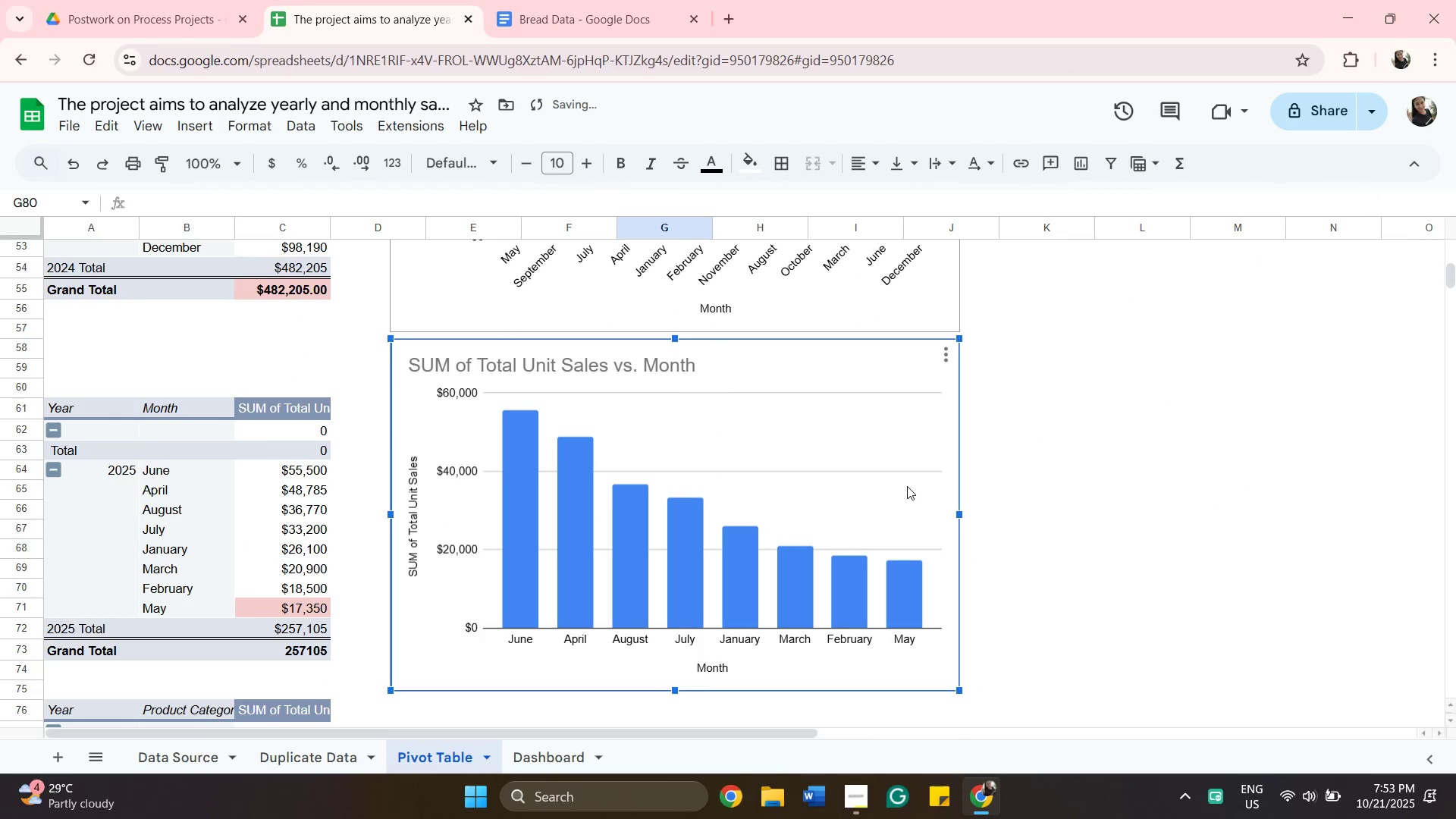 
scroll: coordinate [909, 484], scroll_direction: up, amount: 6.0
 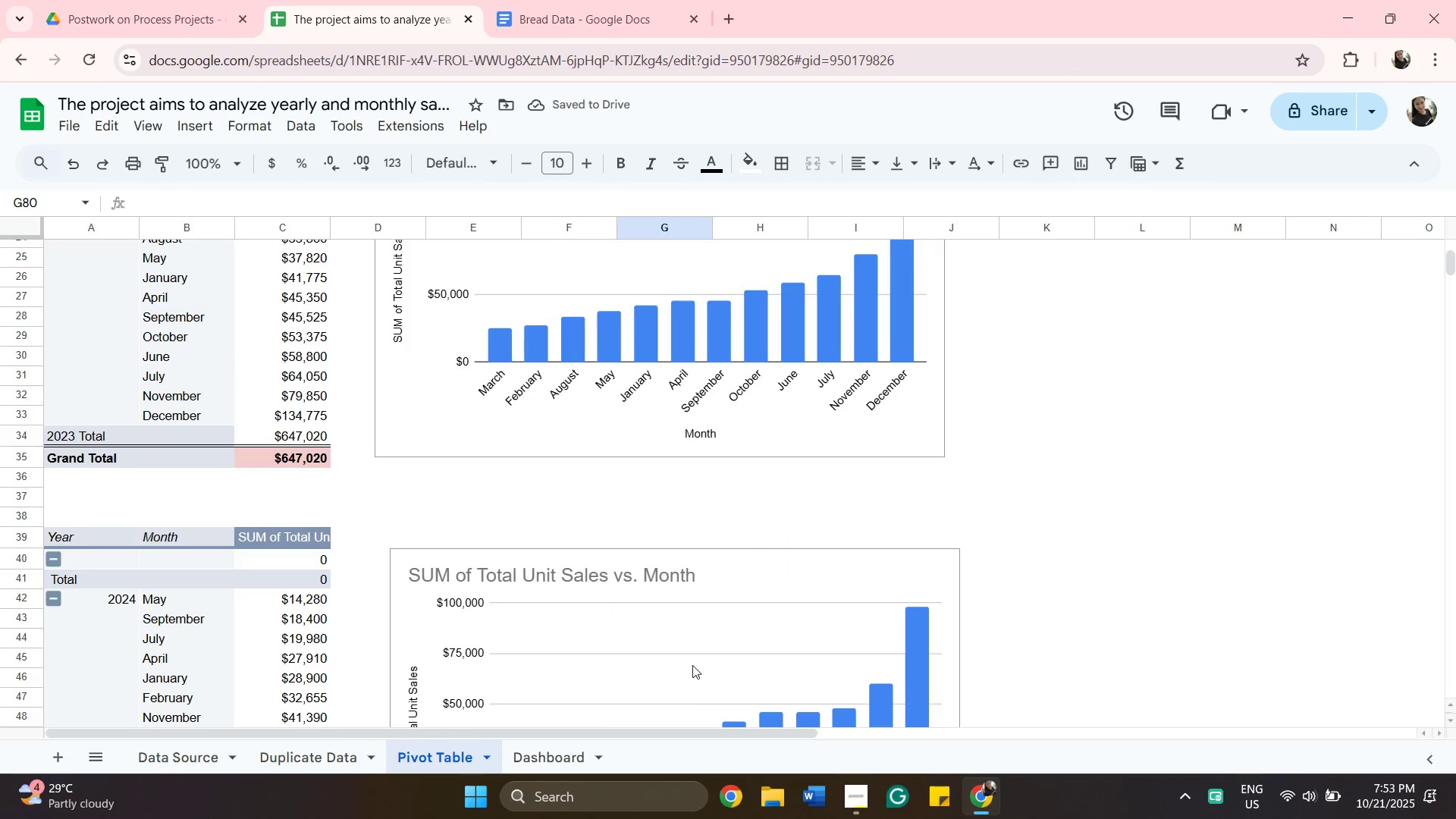 
left_click([691, 663])
 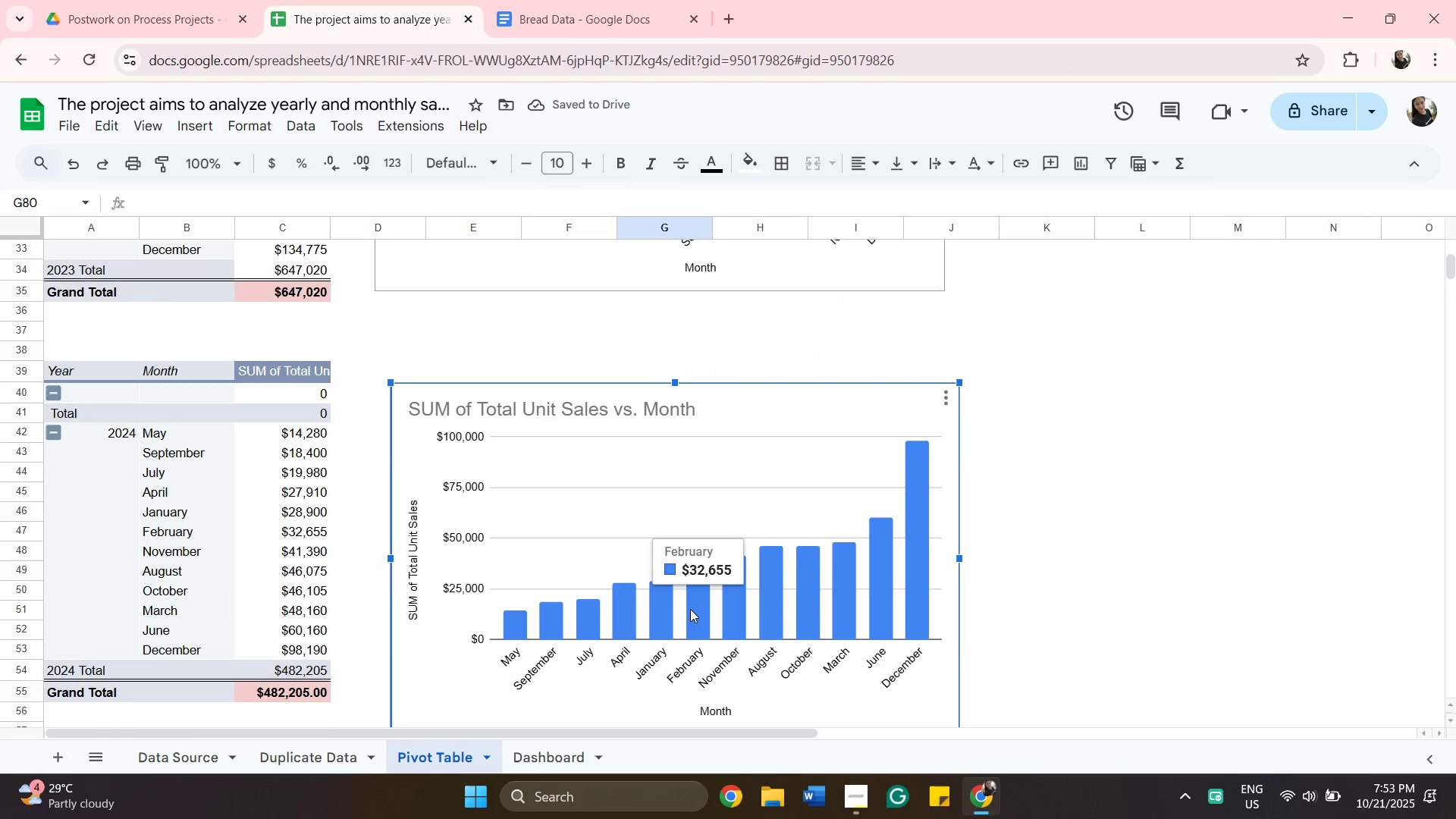 
scroll: coordinate [724, 565], scroll_direction: up, amount: 5.0
 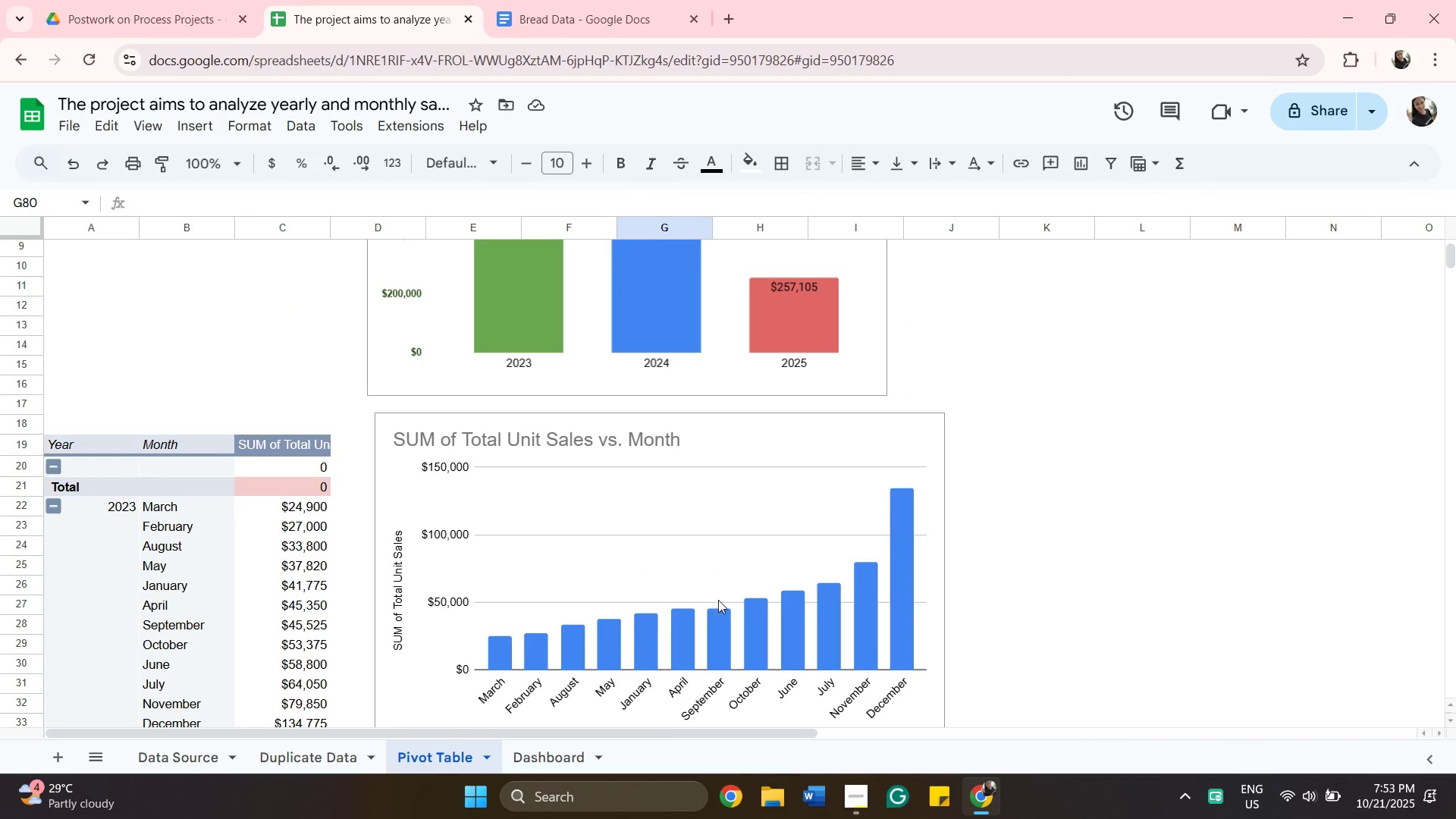 
scroll: coordinate [718, 591], scroll_direction: down, amount: 2.0
 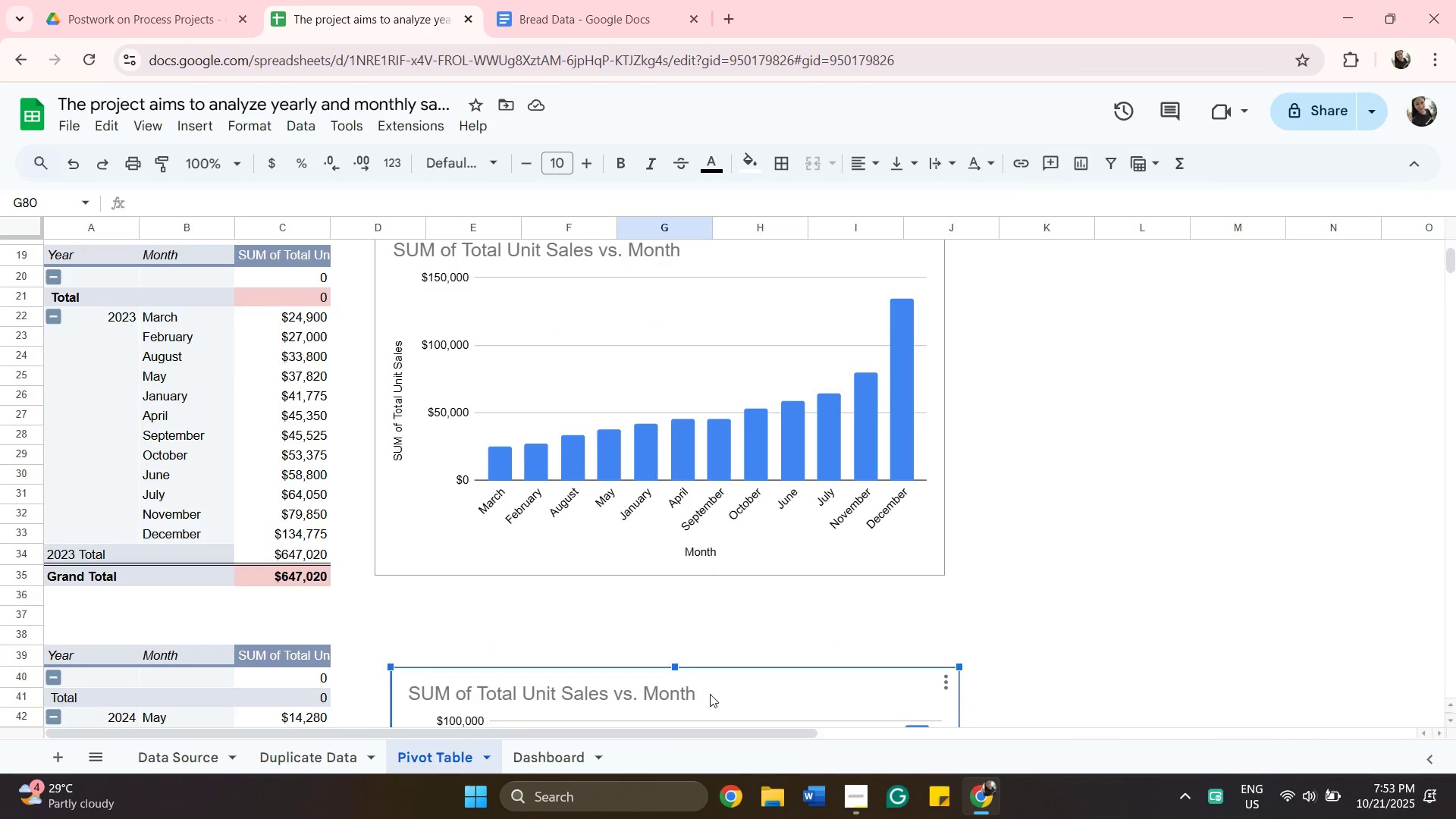 
left_click_drag(start_coordinate=[723, 696], to_coordinate=[708, 658])
 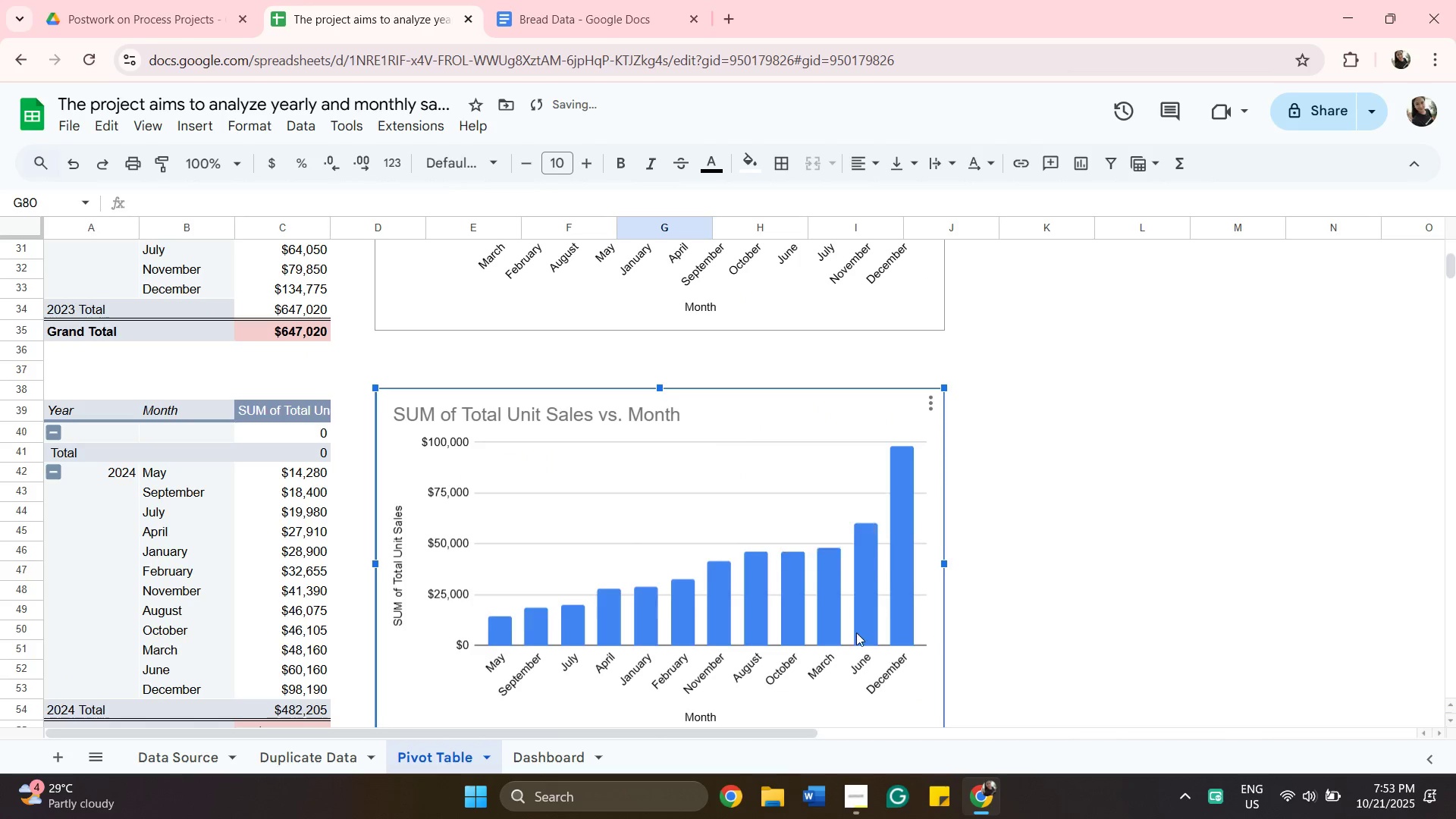 
scroll: coordinate [827, 613], scroll_direction: up, amount: 7.0
 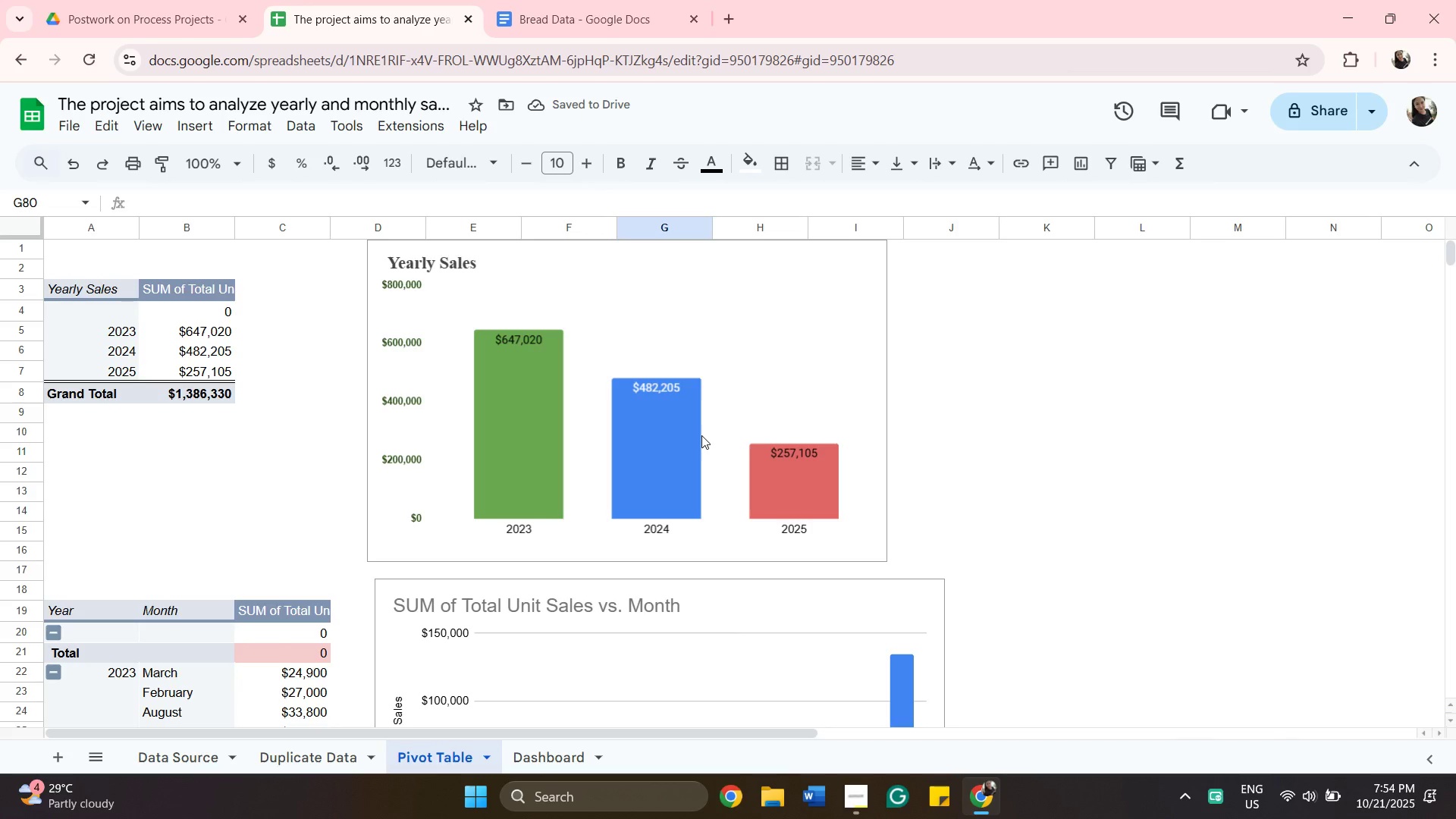 
left_click_drag(start_coordinate=[649, 327], to_coordinate=[654, 325])
 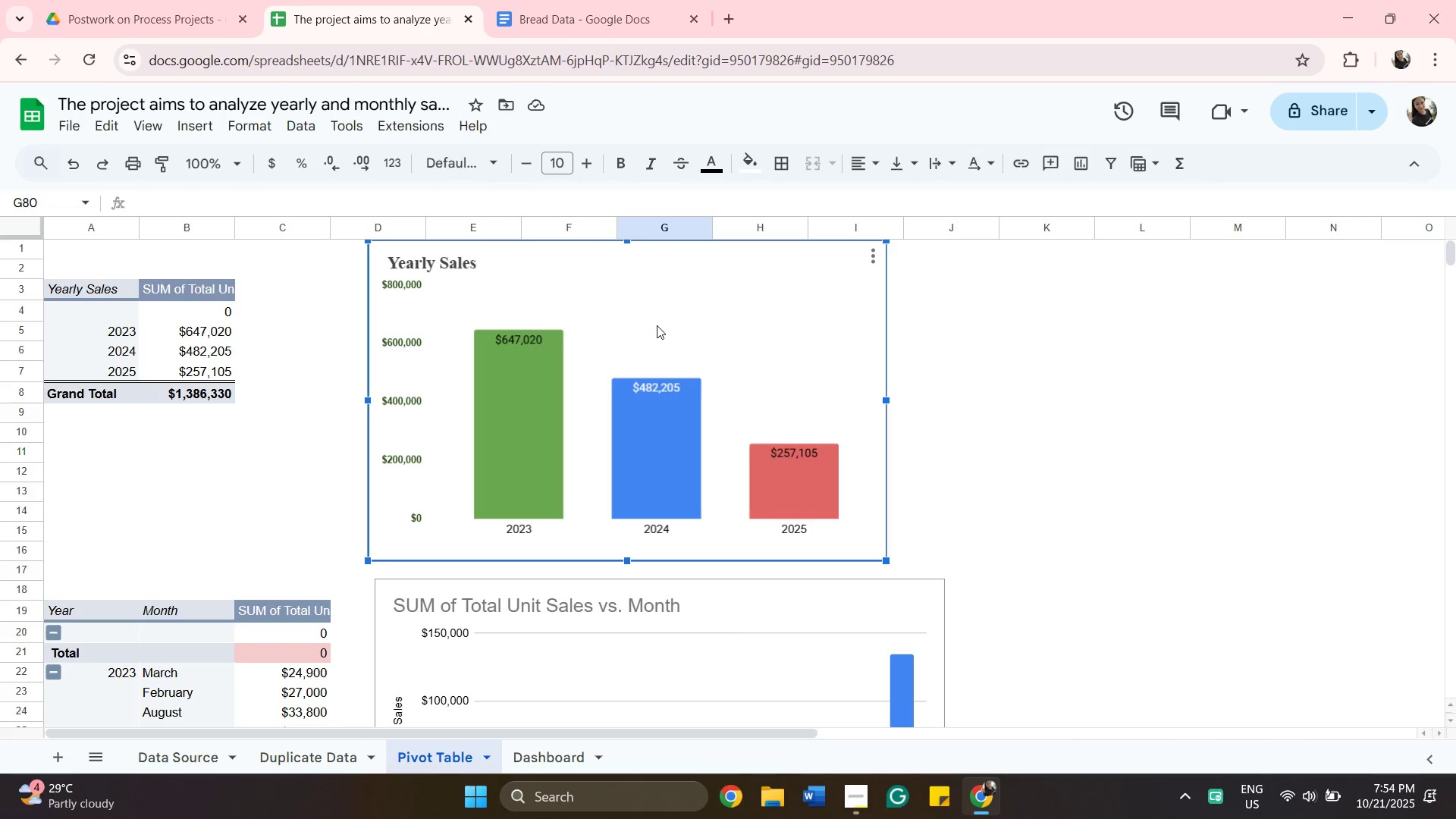 
left_click_drag(start_coordinate=[657, 325], to_coordinate=[671, 324])
 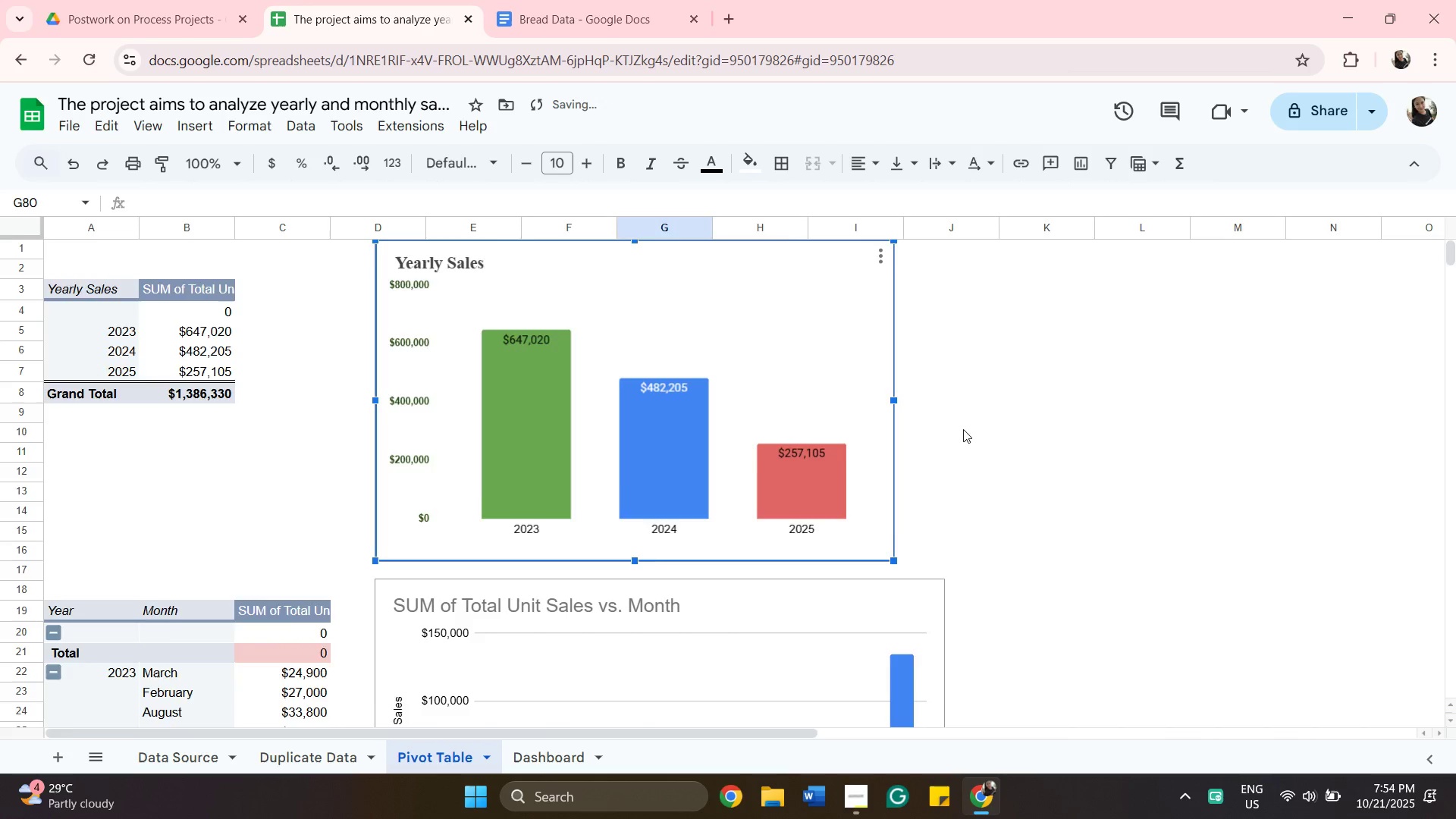 
scroll: coordinate [1020, 438], scroll_direction: down, amount: 11.0
 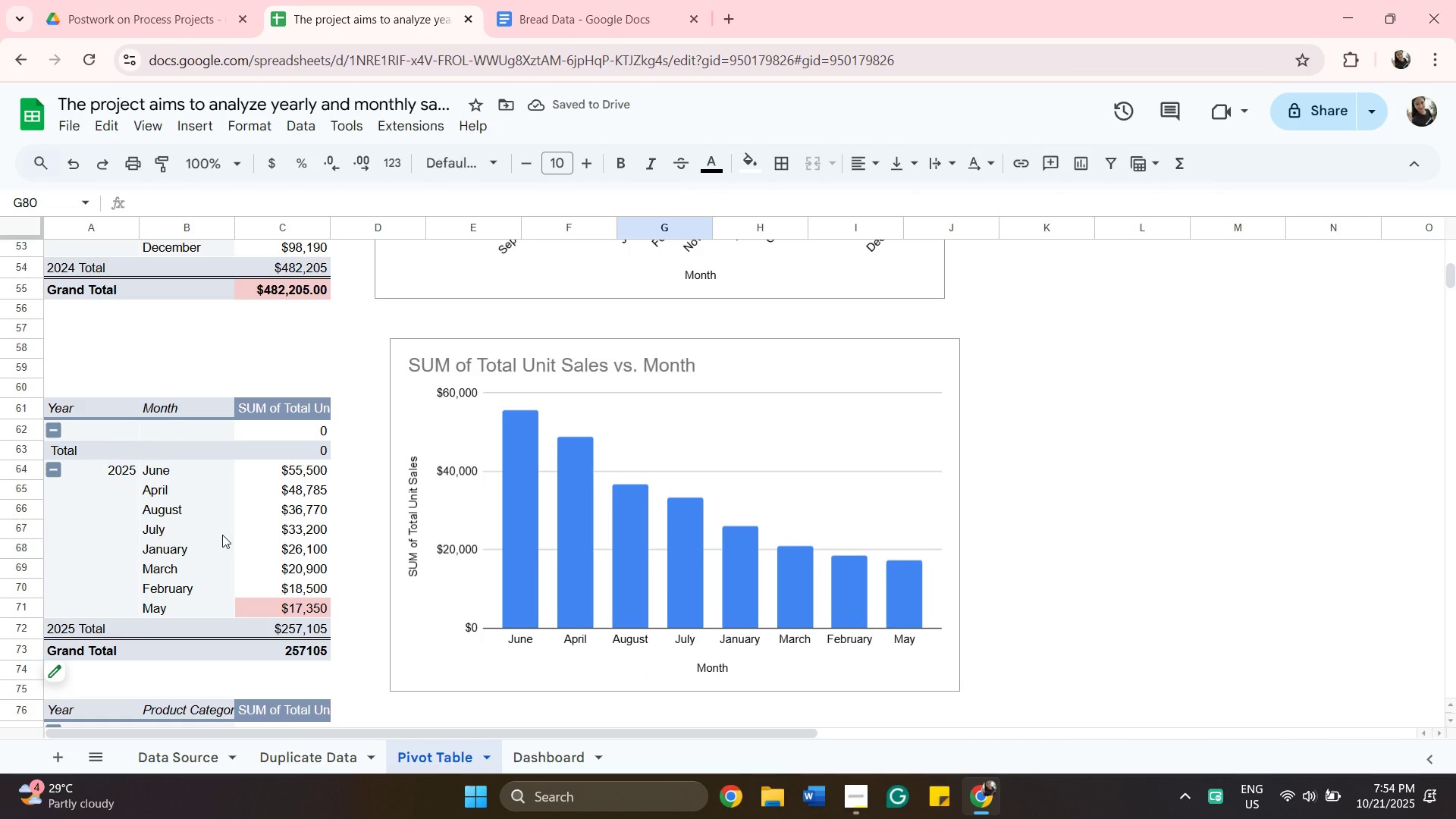 
left_click([222, 535])
 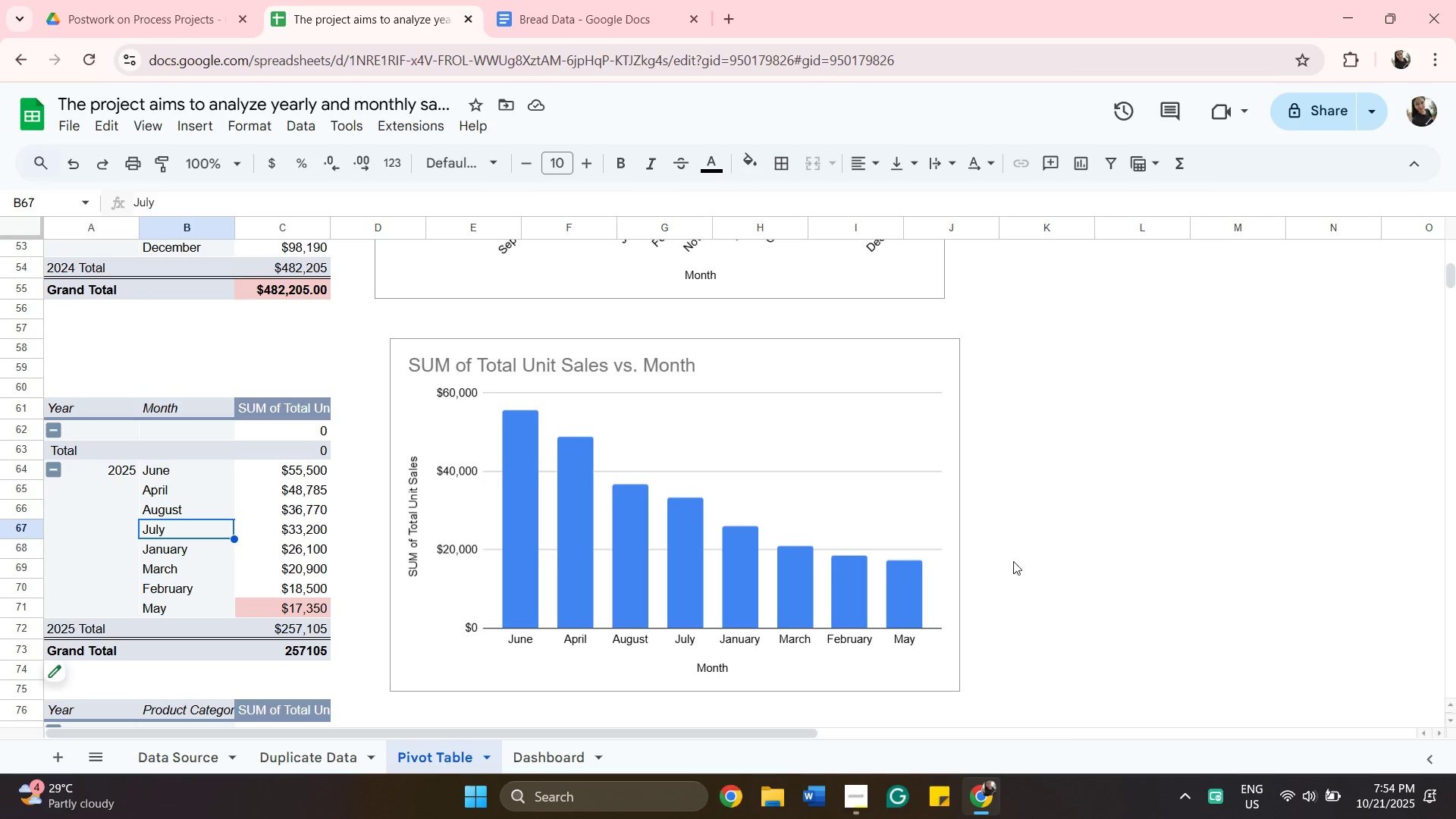 
left_click_drag(start_coordinate=[1035, 574], to_coordinate=[1040, 574])
 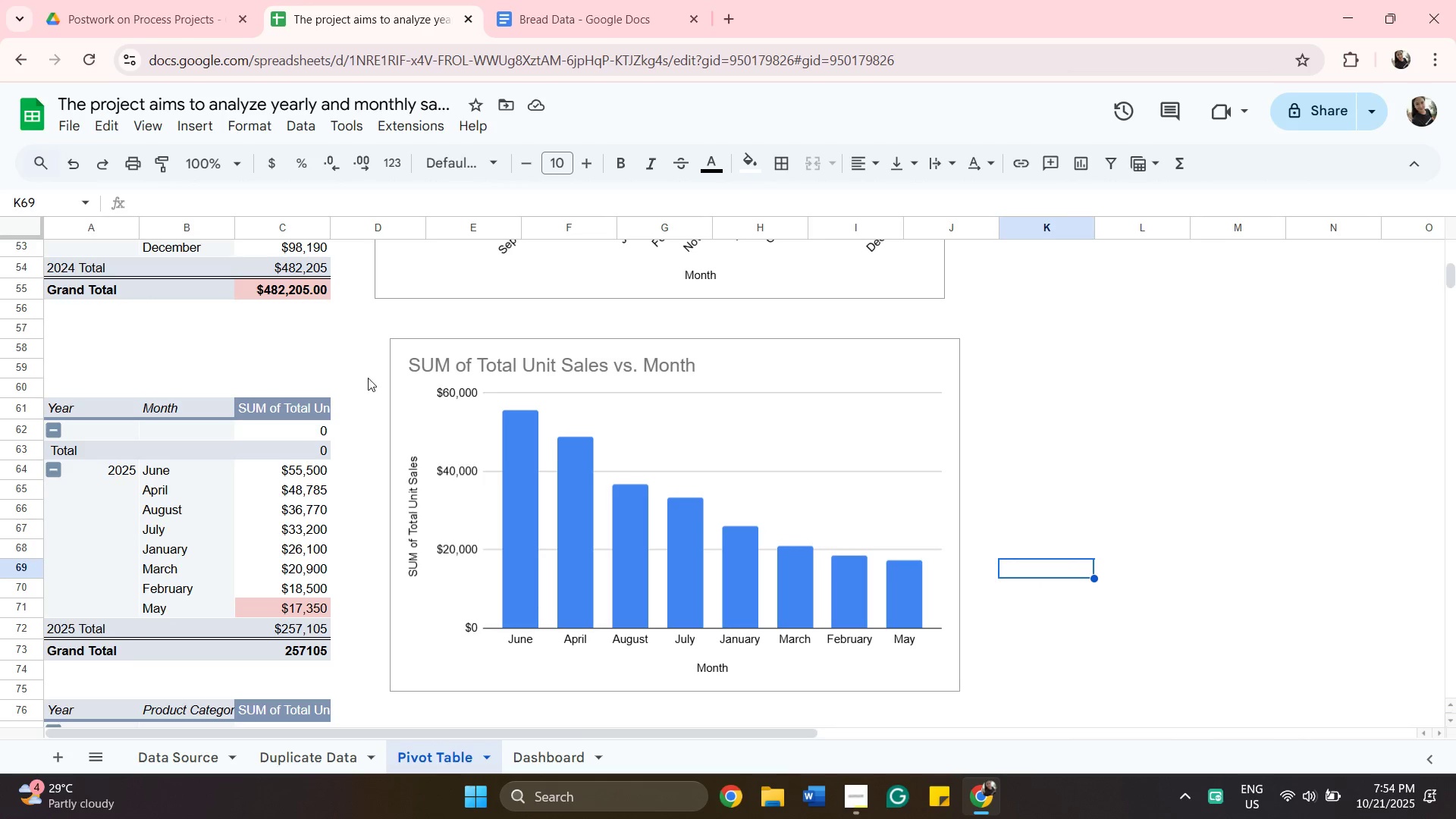 
scroll: coordinate [378, 337], scroll_direction: up, amount: 10.0
 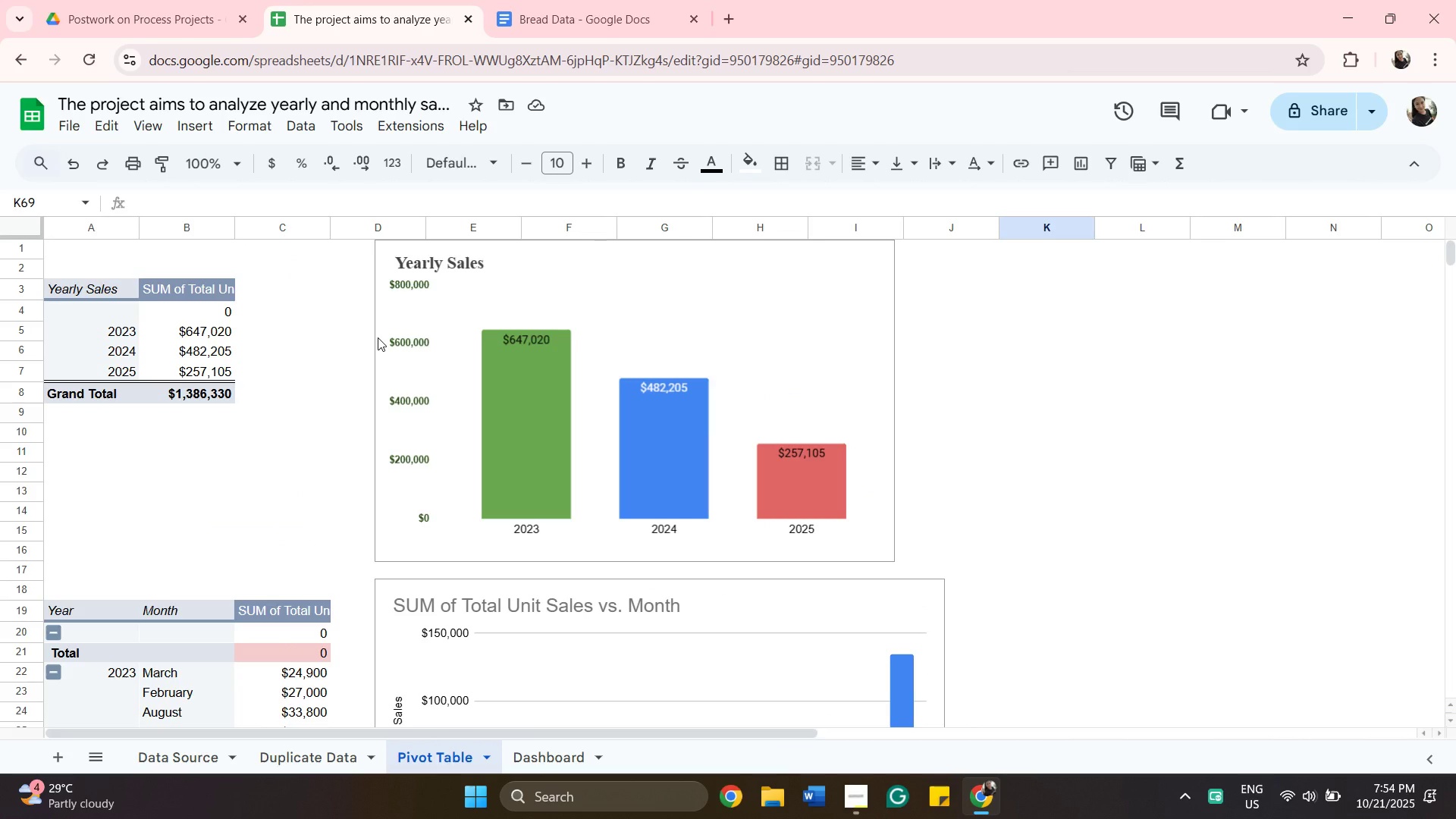 
wait(8.18)
 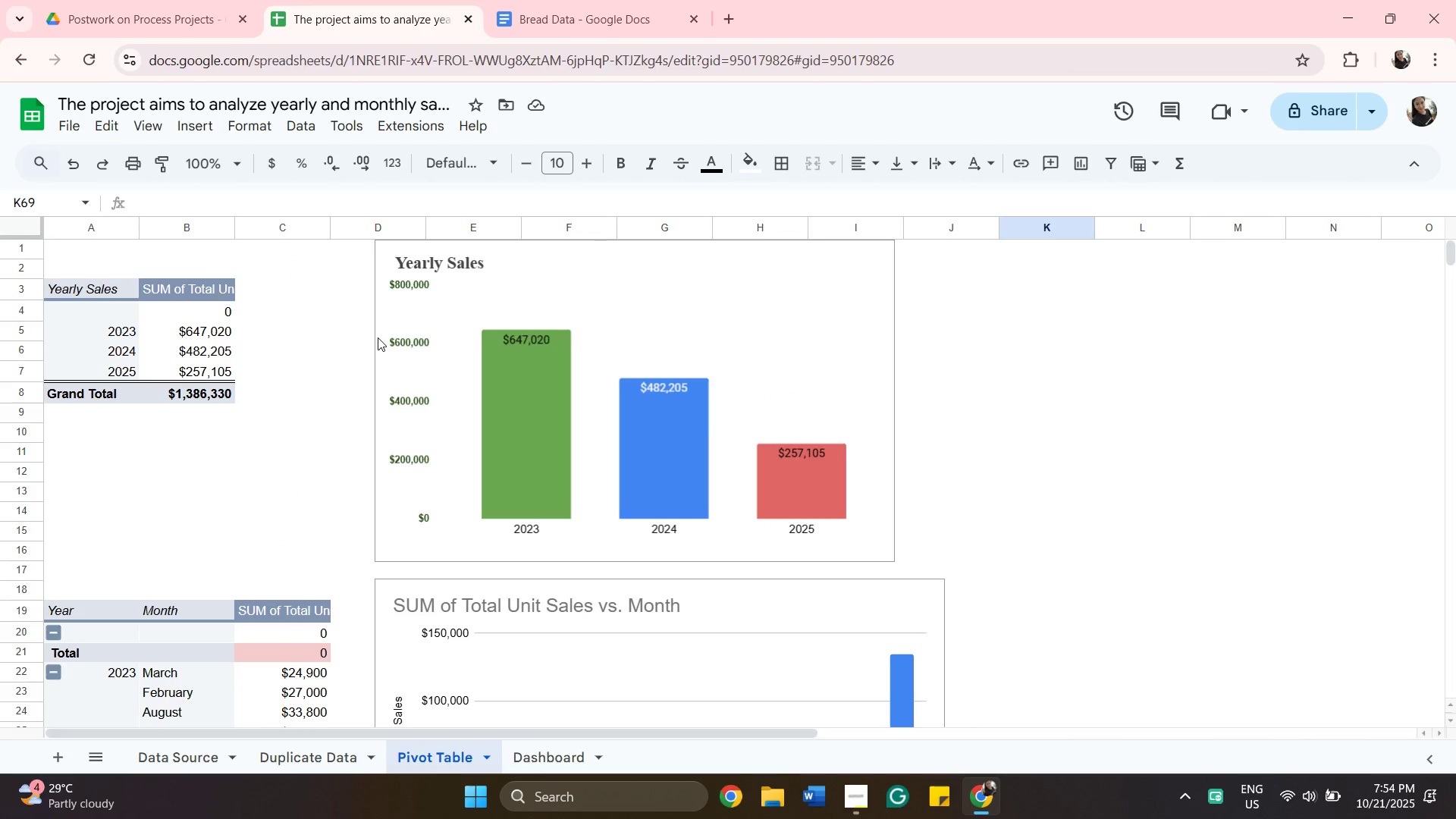 
scroll: coordinate [848, 591], scroll_direction: down, amount: 5.0
 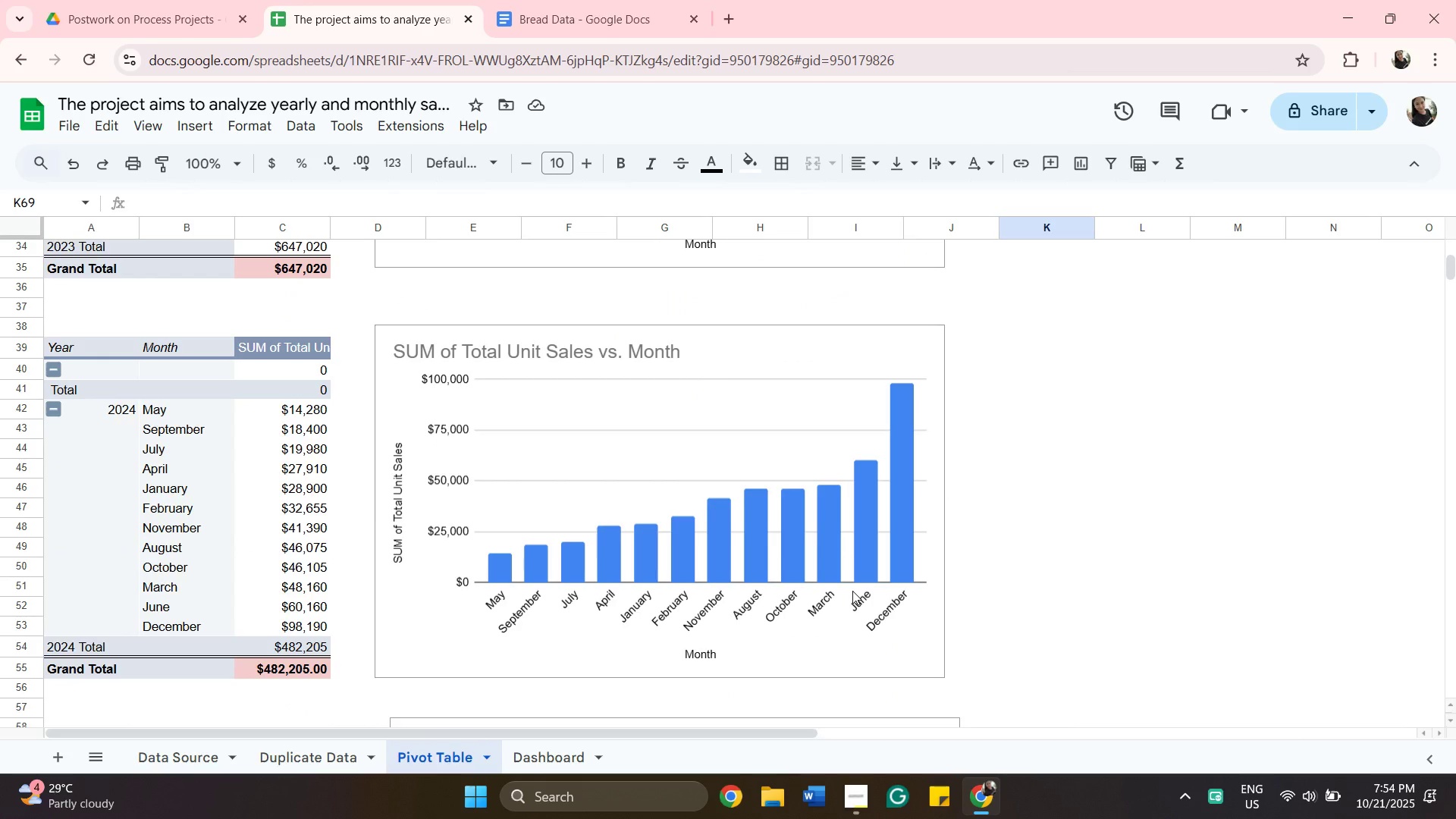 
scroll: coordinate [785, 596], scroll_direction: up, amount: 1.0
 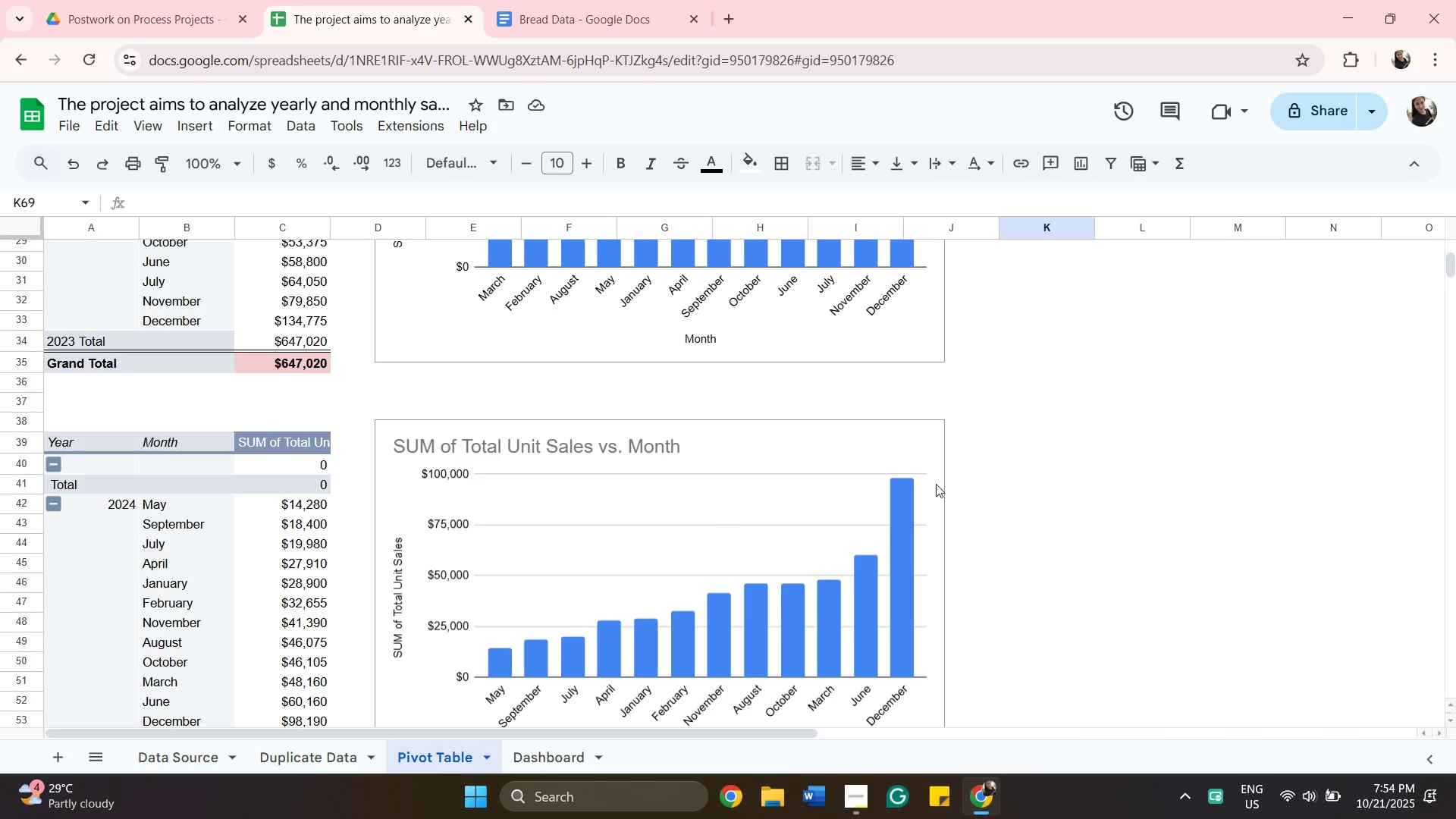 
scroll: coordinate [1082, 463], scroll_direction: down, amount: 2.0
 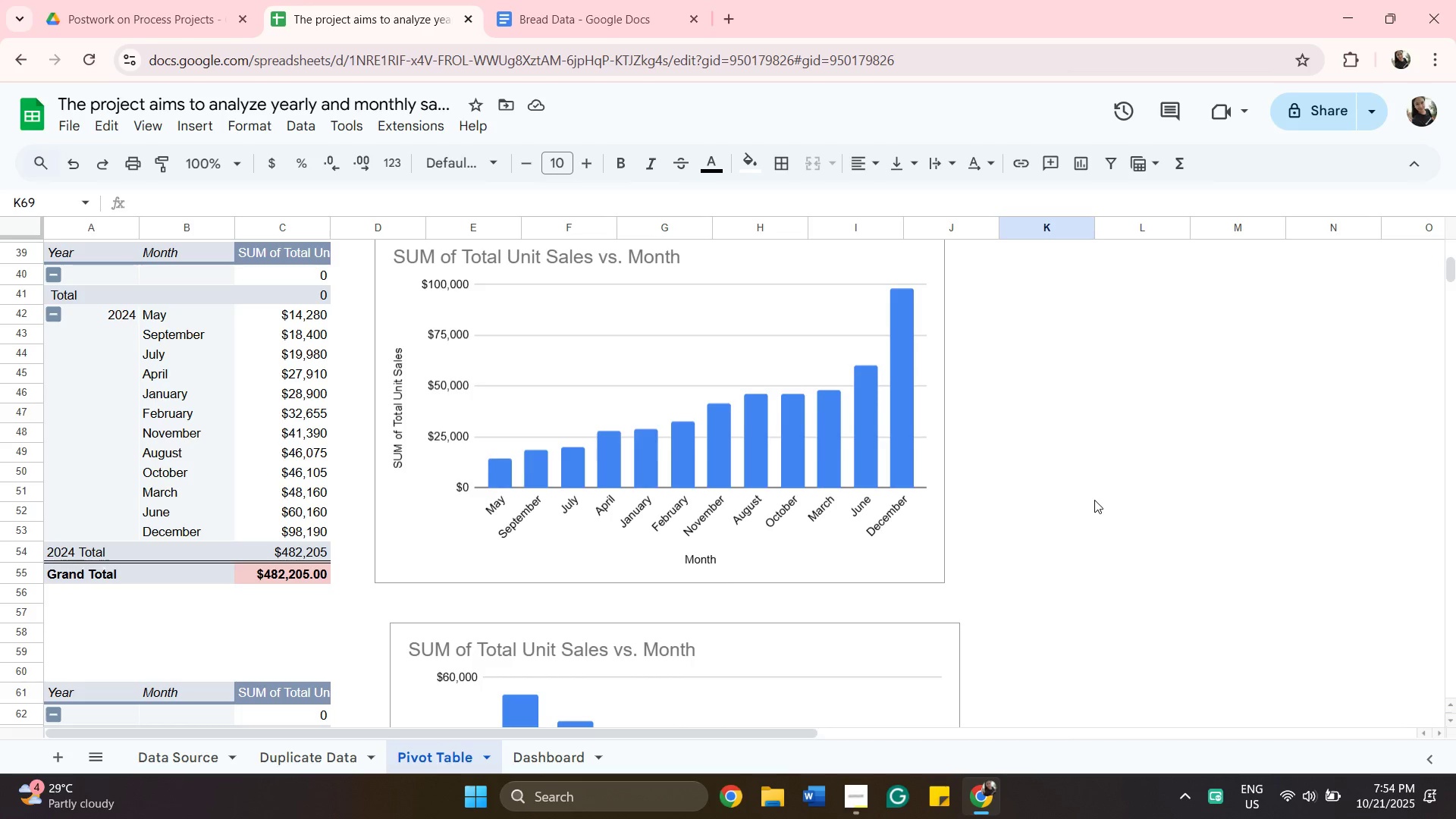 
wait(8.72)
 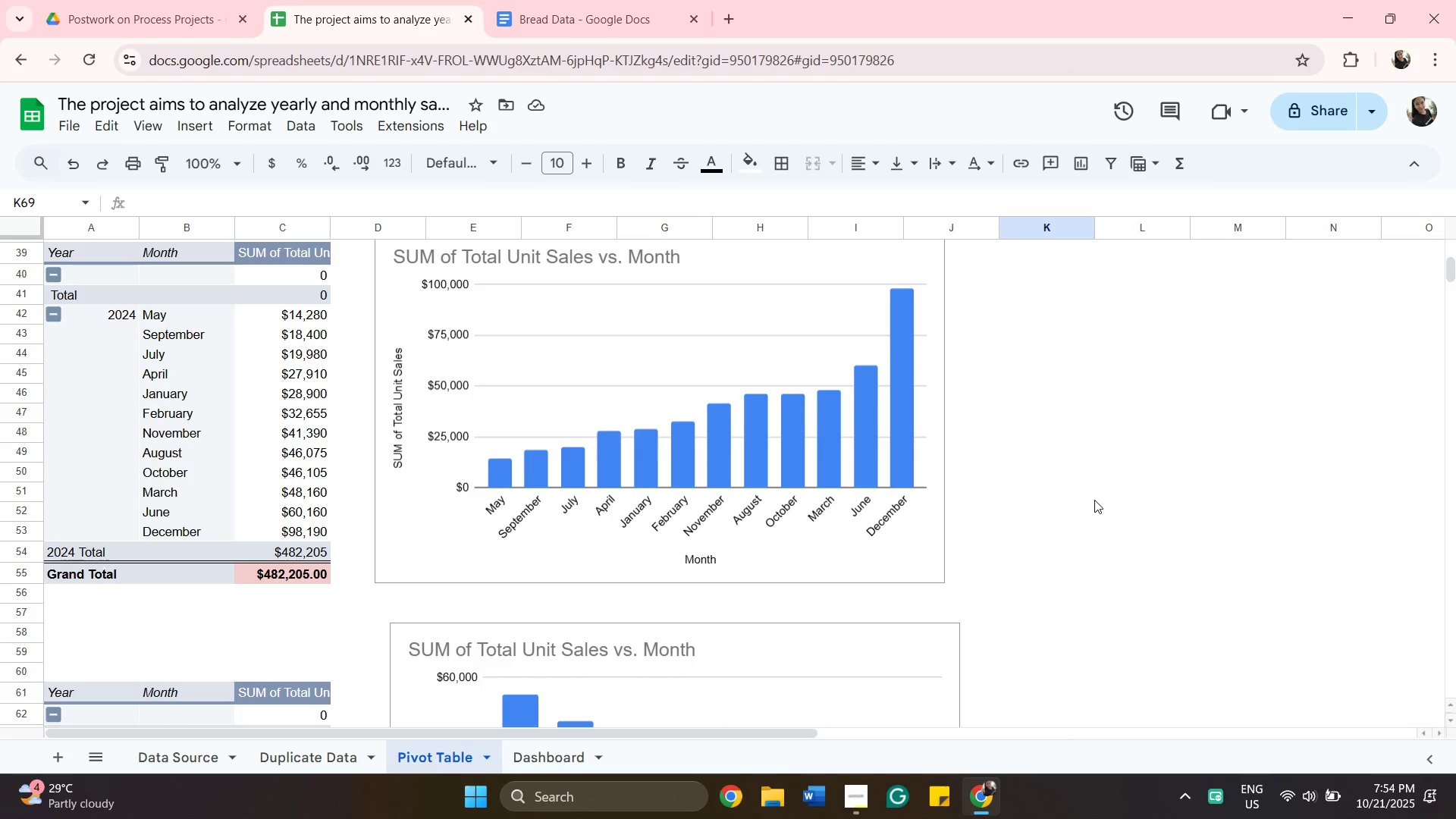 
scroll: coordinate [679, 610], scroll_direction: down, amount: 3.0
 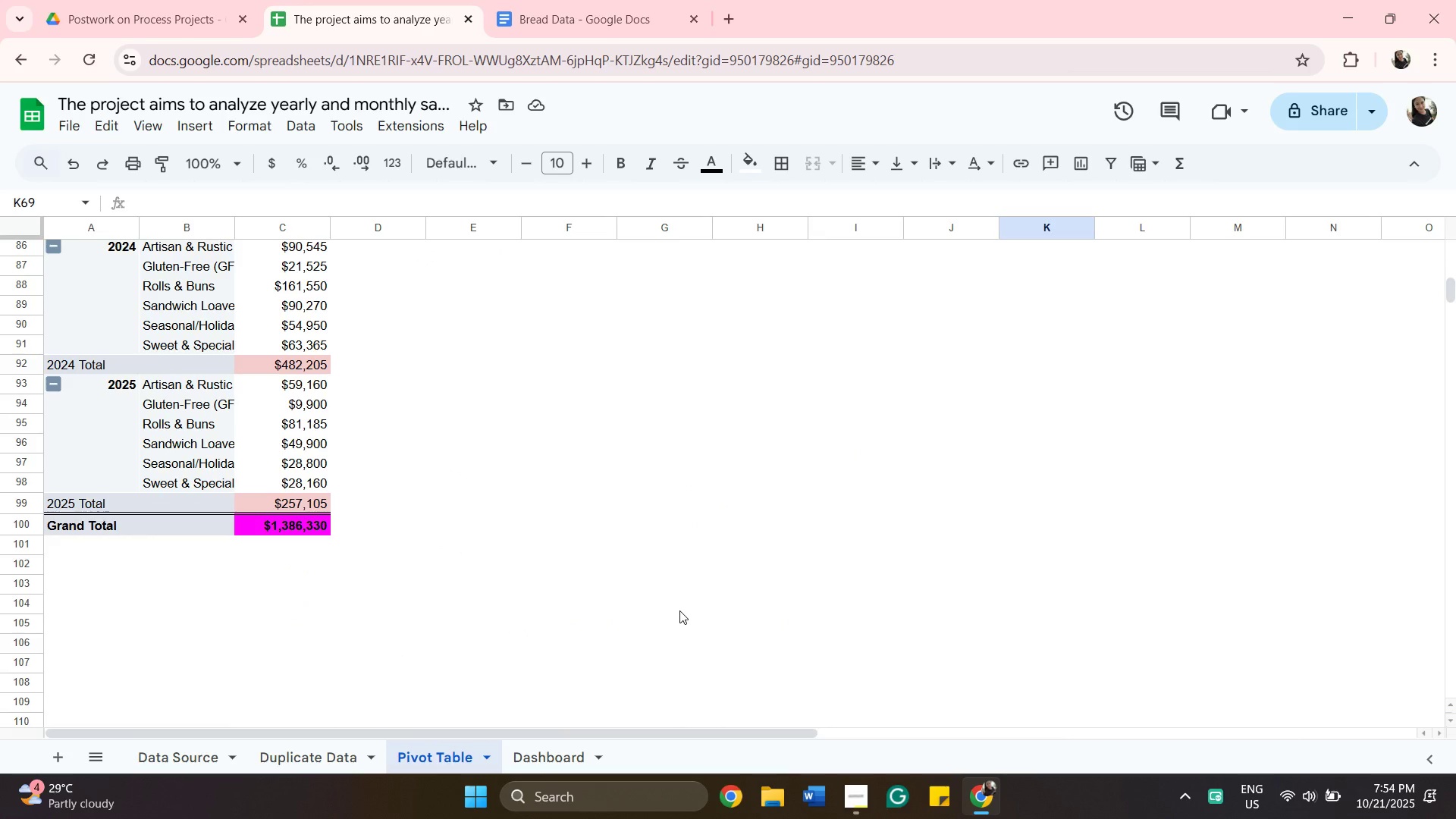 
scroll: coordinate [679, 609], scroll_direction: up, amount: 4.0
 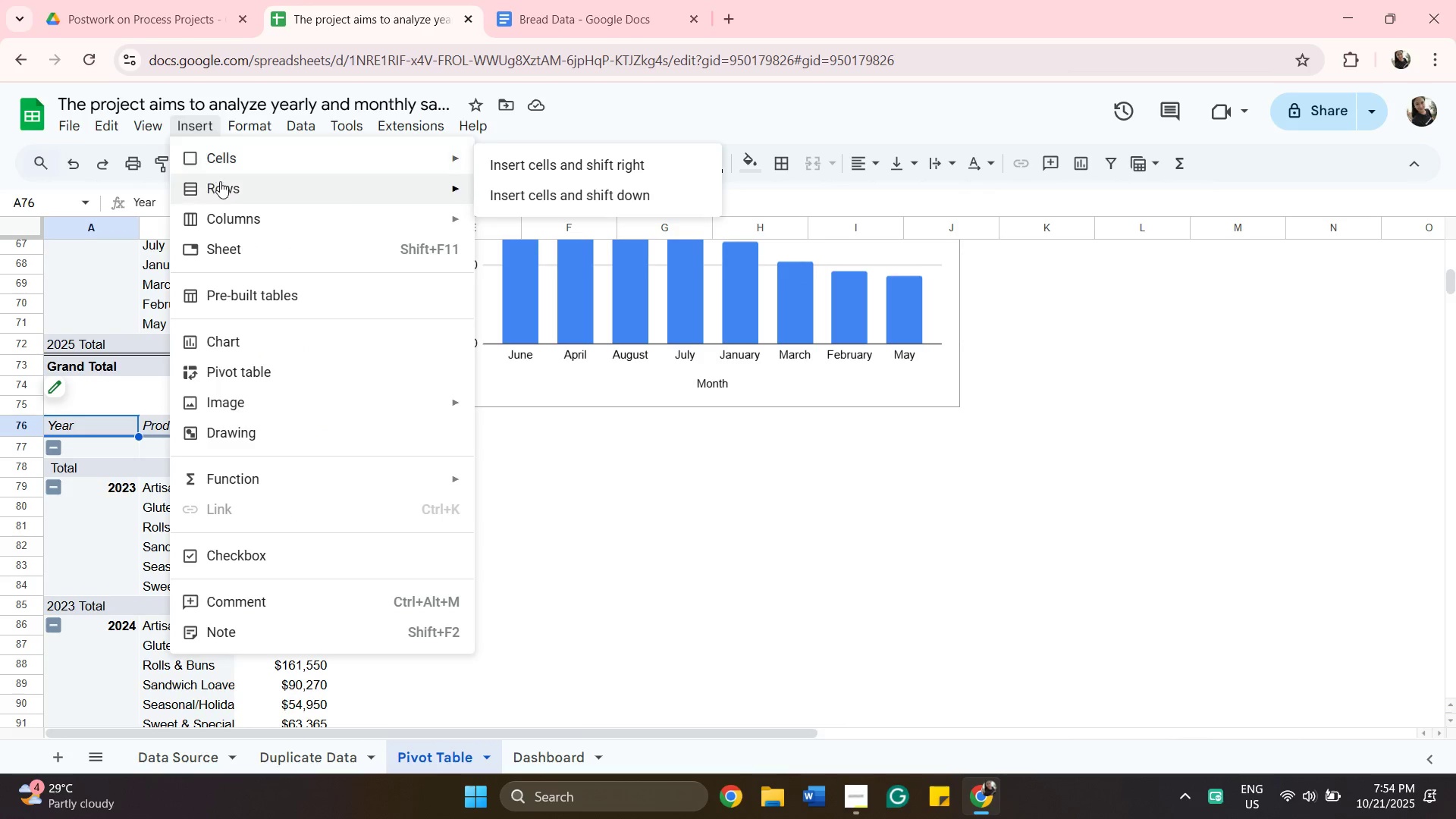 
wait(5.74)
 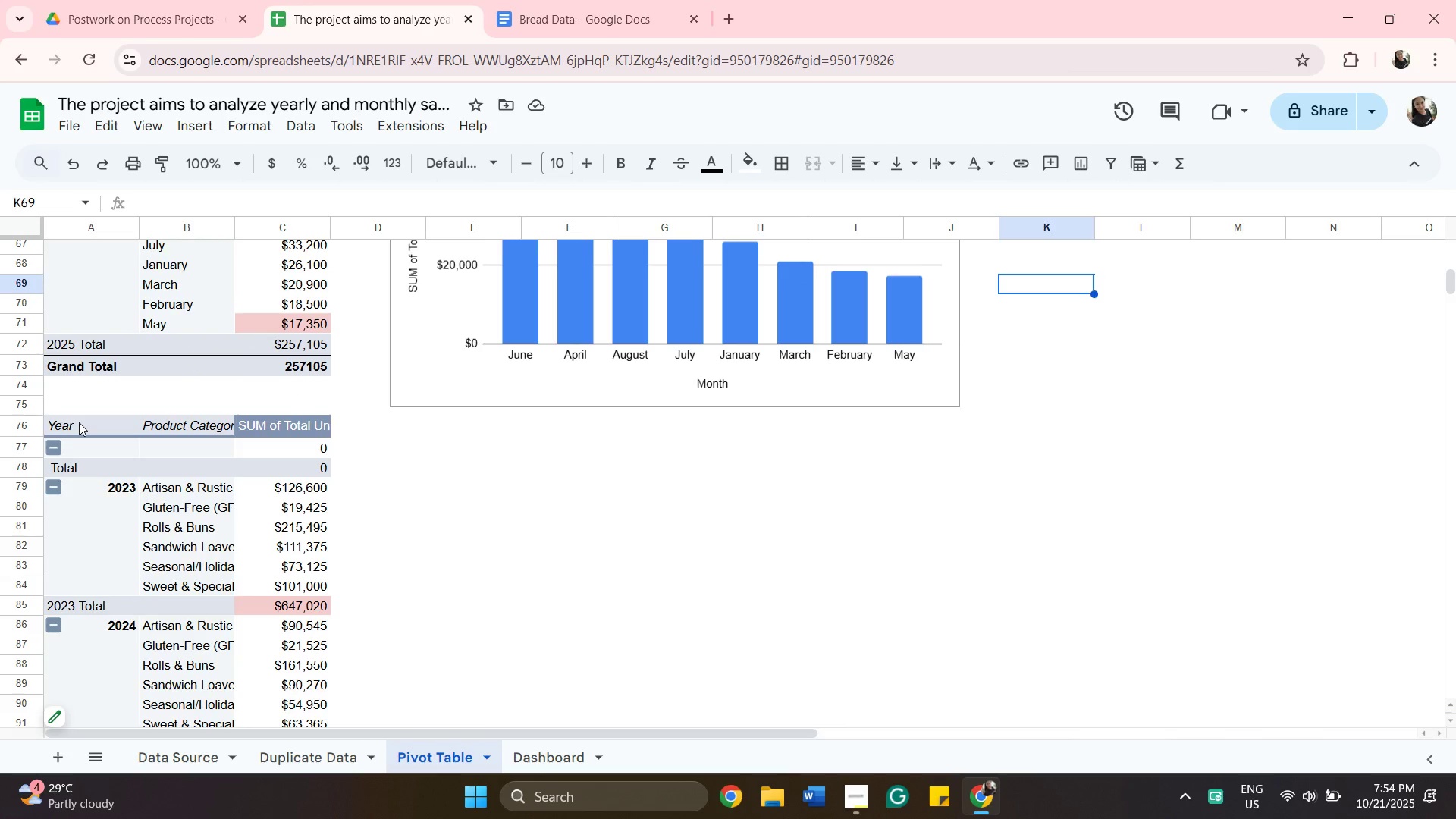 
left_click([265, 340])
 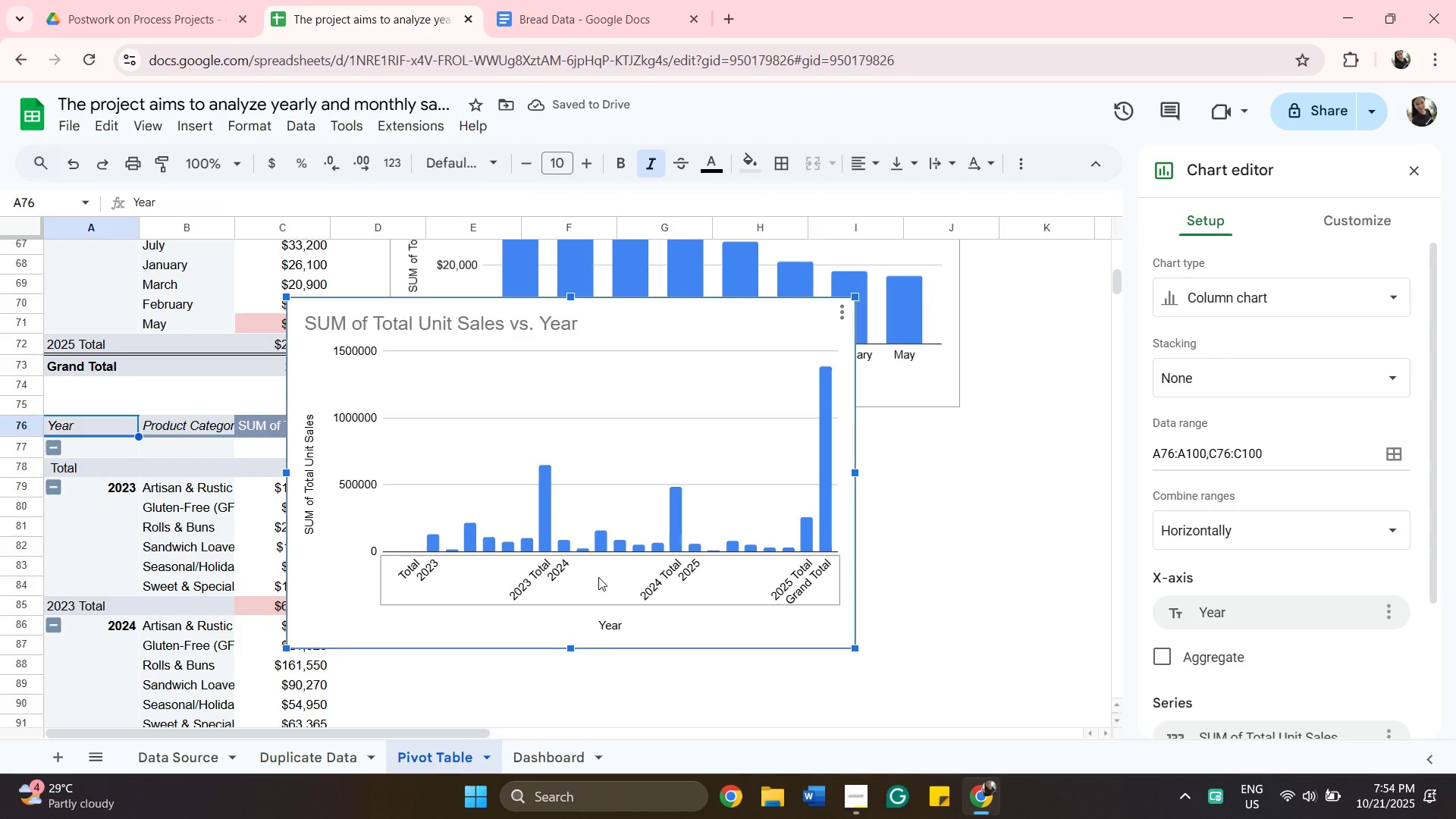 
wait(10.23)
 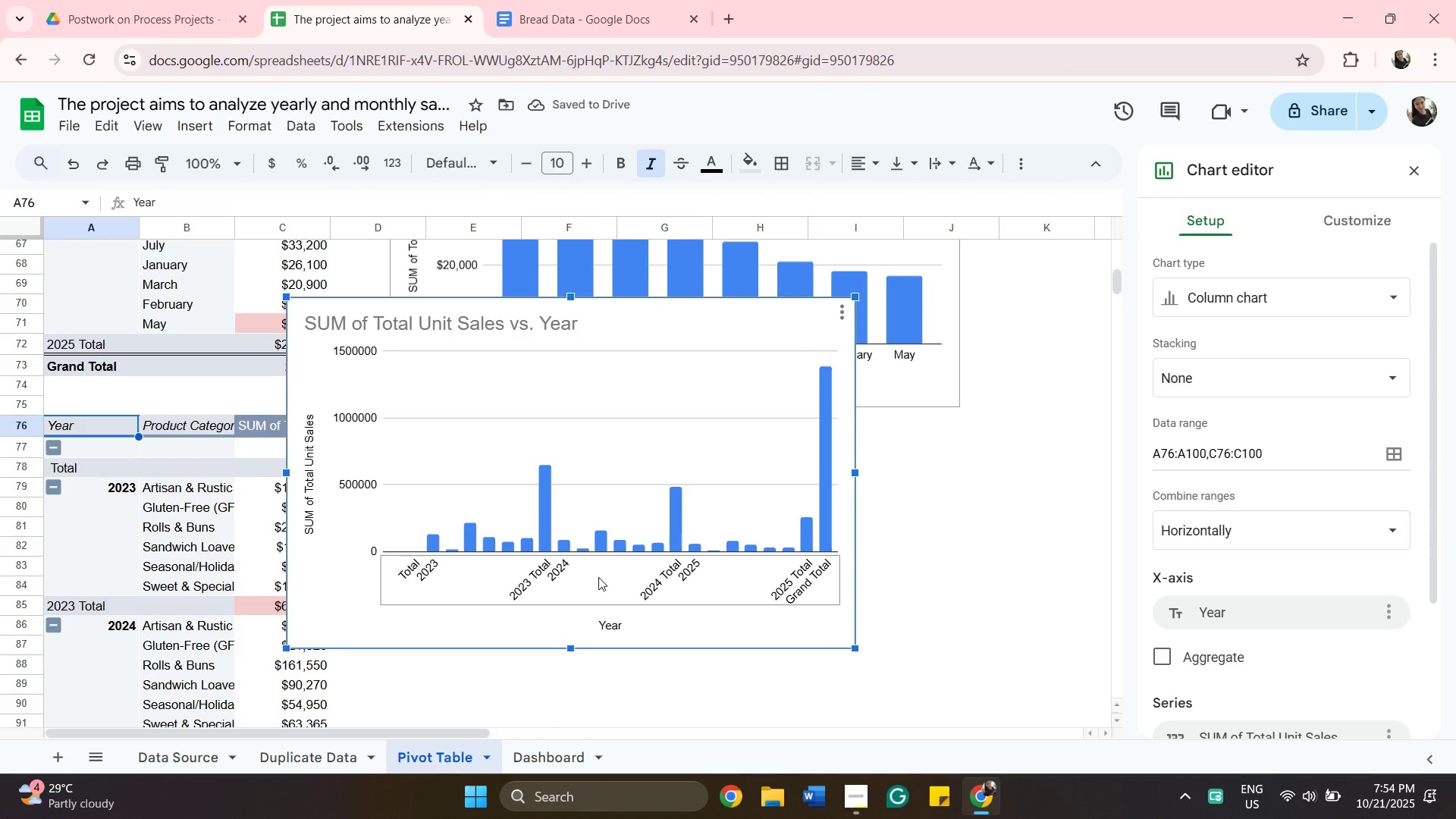 
left_click([843, 308])
 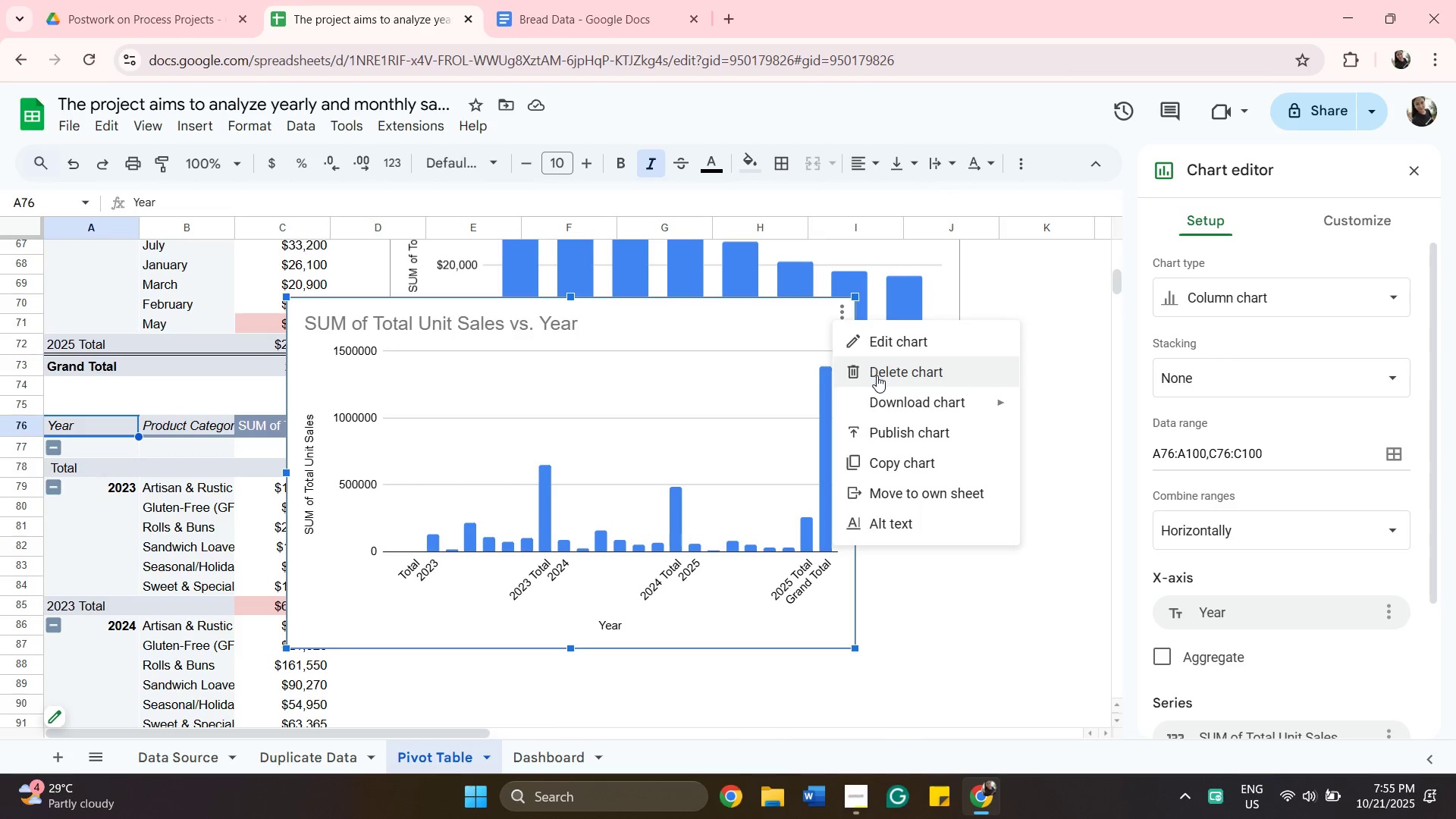 
left_click([877, 375])
 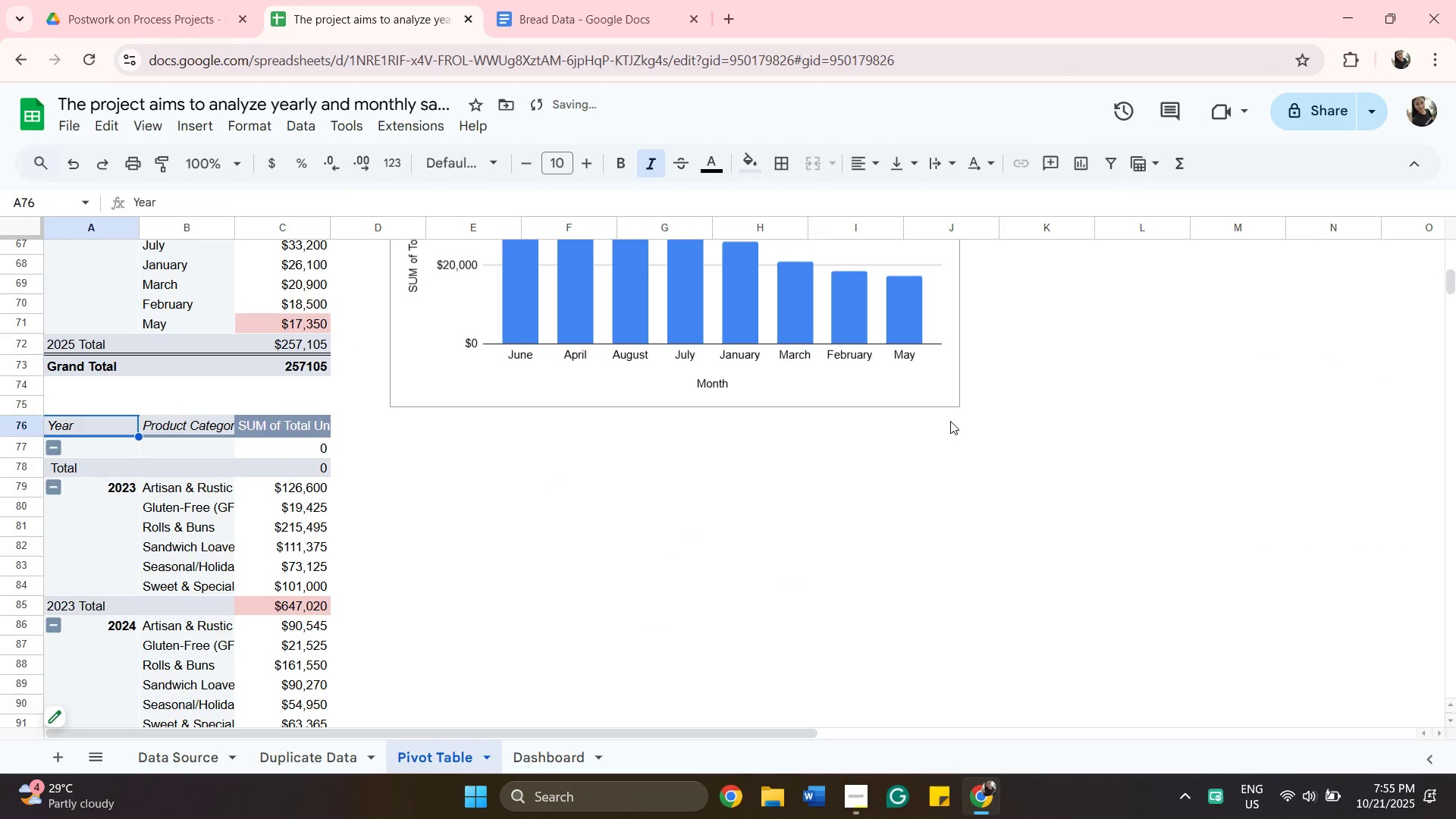 
scroll: coordinate [1006, 464], scroll_direction: up, amount: 7.0
 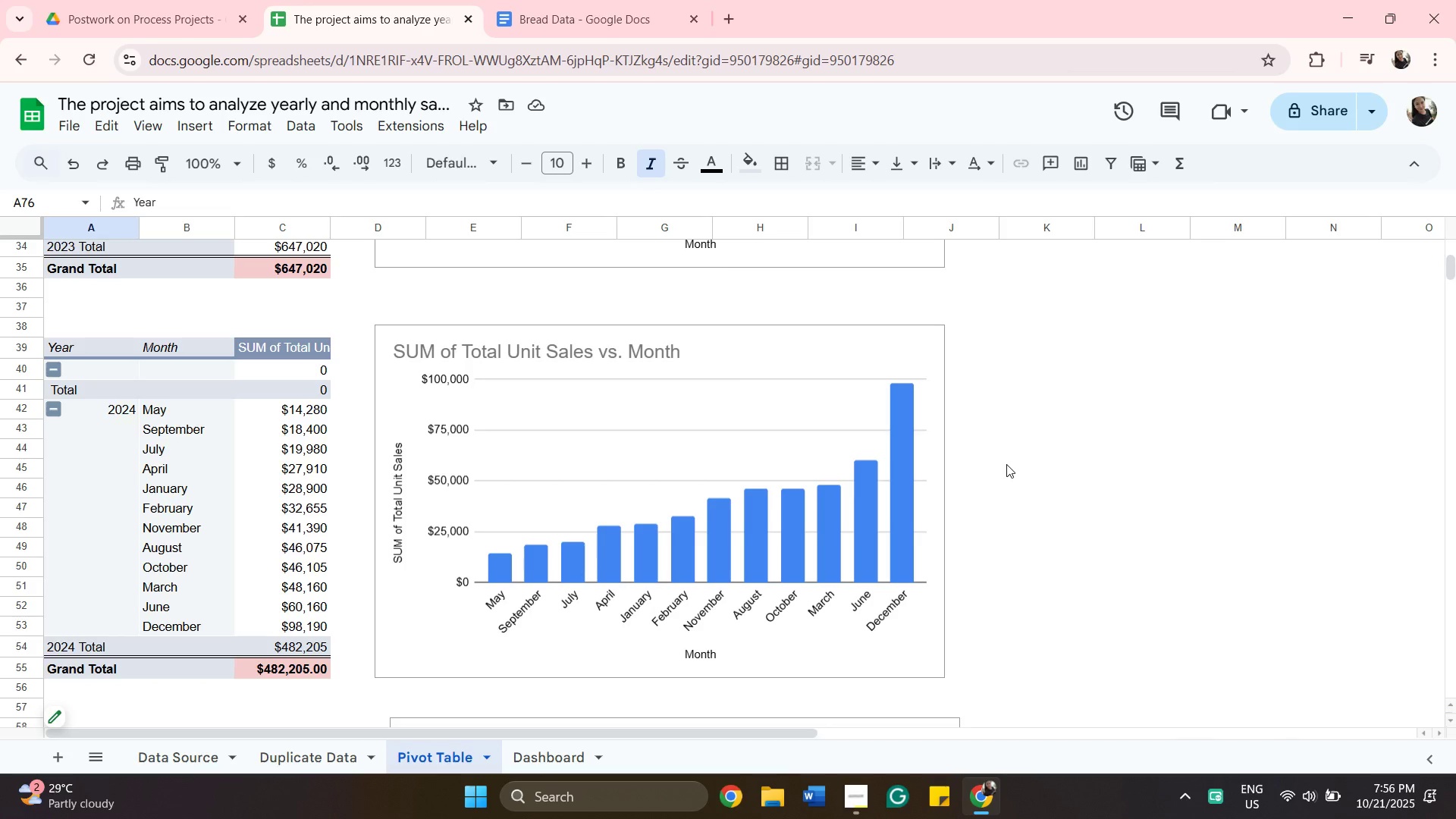 
wait(105.13)
 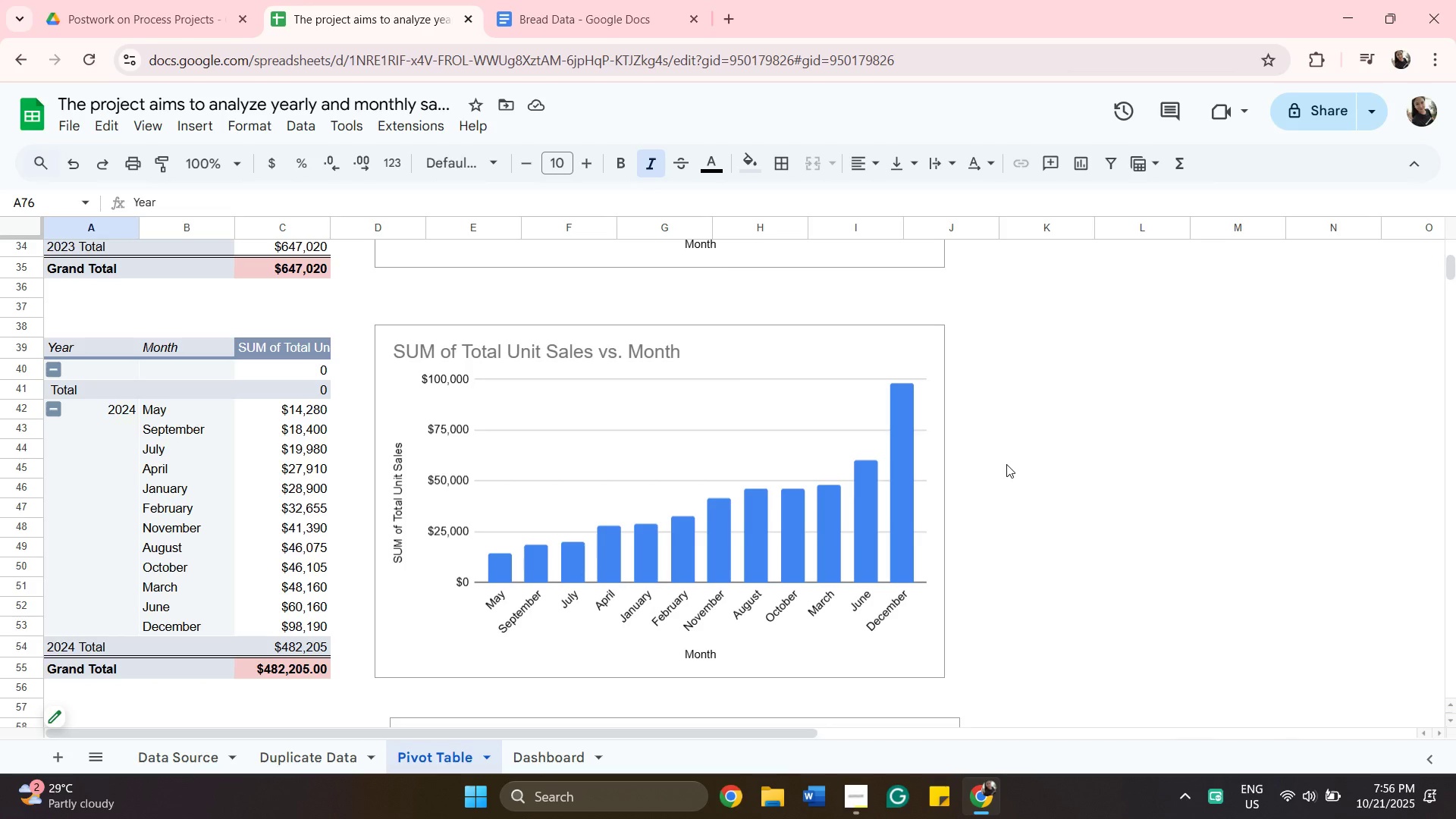 
scroll: coordinate [777, 574], scroll_direction: down, amount: 10.0
 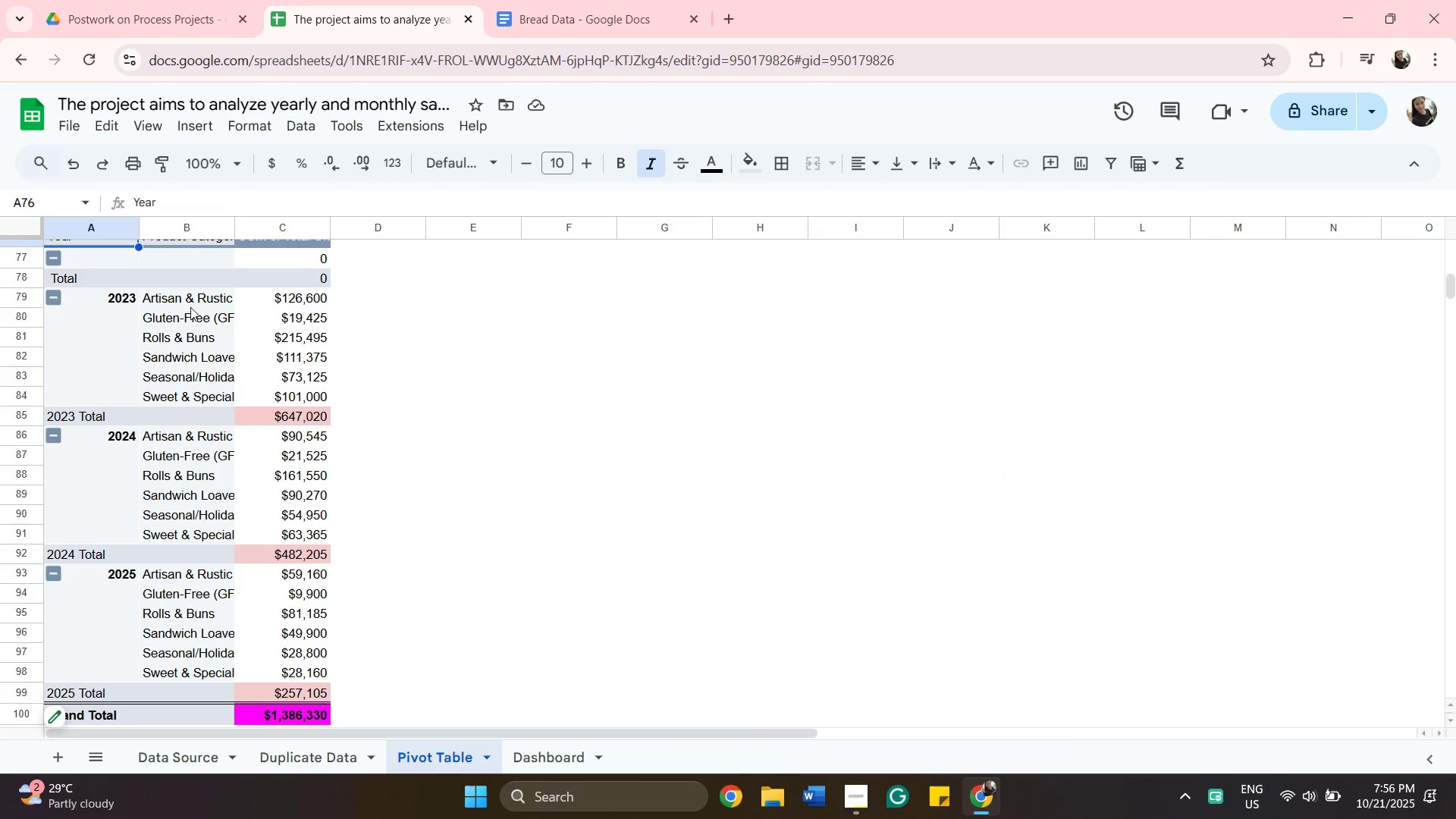 
scroll: coordinate [204, 326], scroll_direction: up, amount: 1.0
 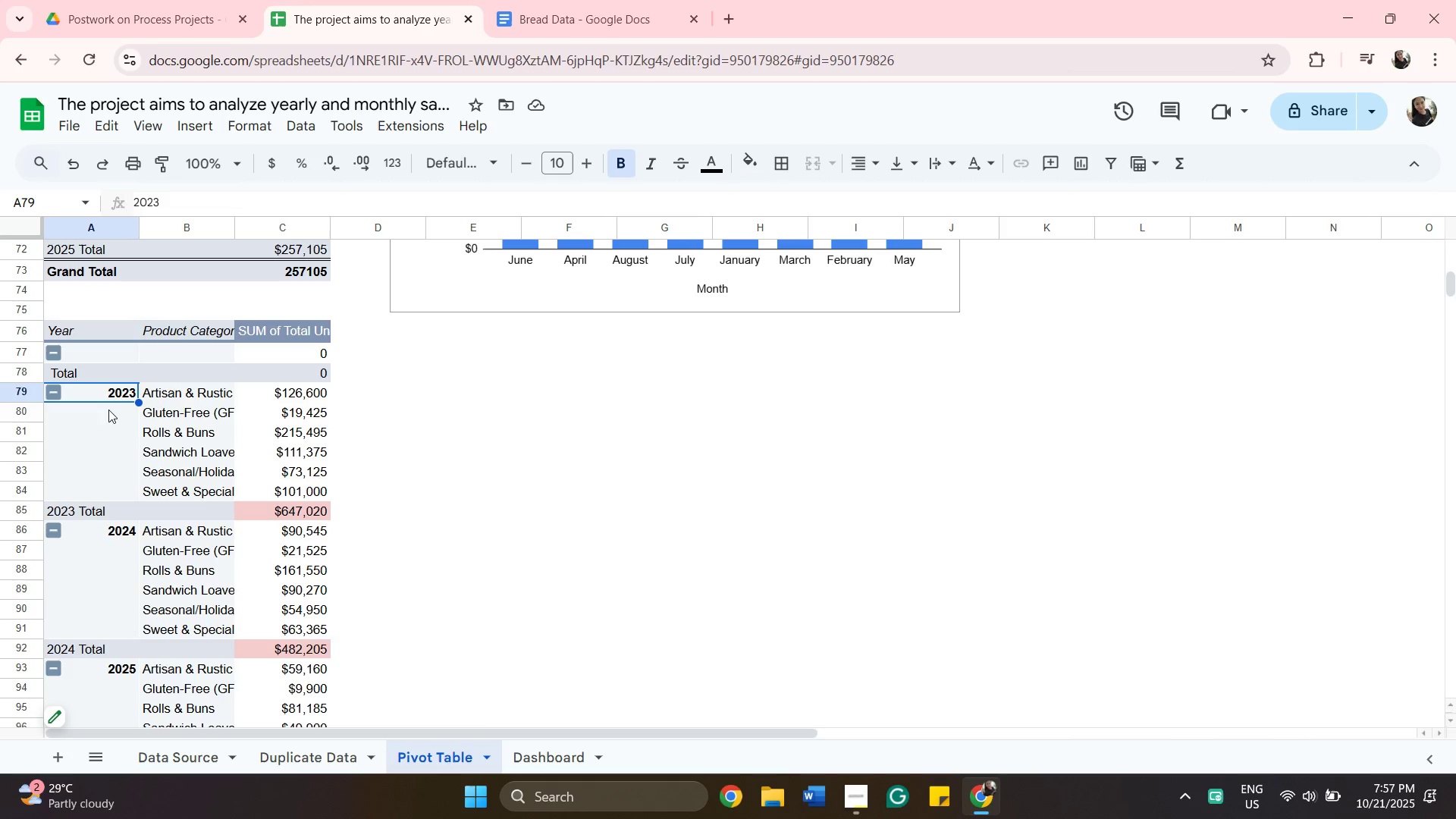 
left_click([171, 394])
 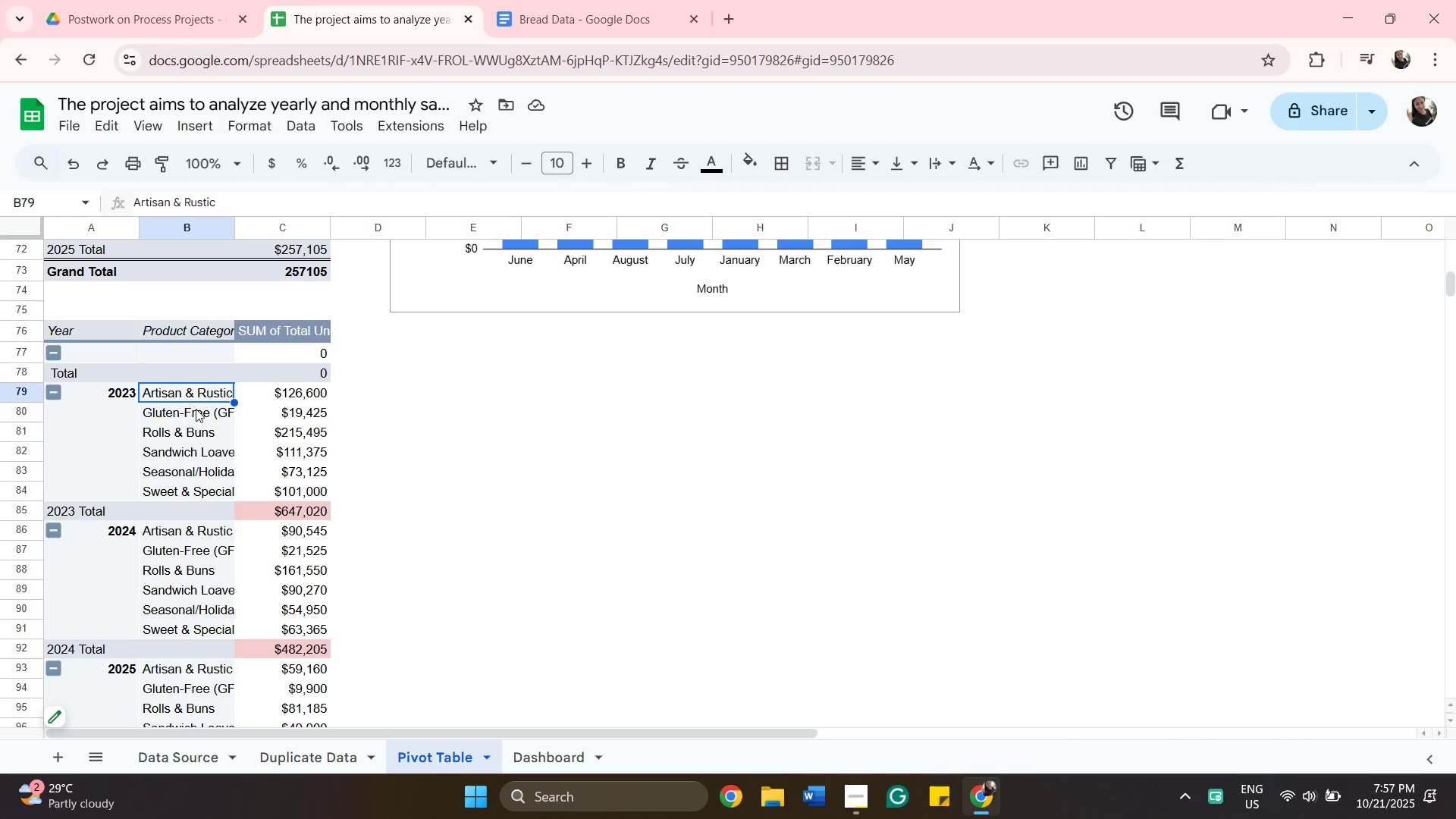 
scroll: coordinate [215, 420], scroll_direction: down, amount: 3.0
 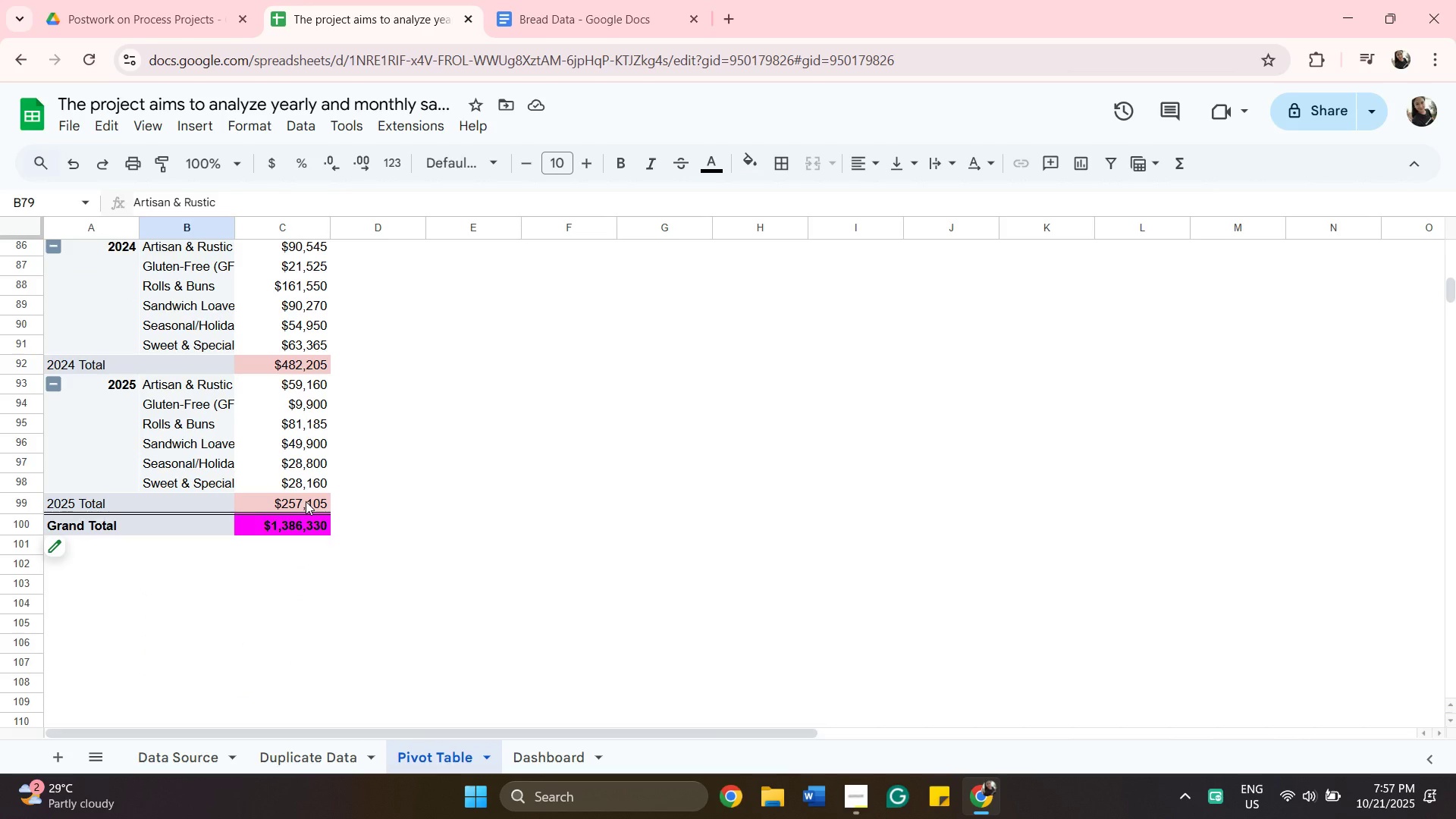 
wait(5.59)
 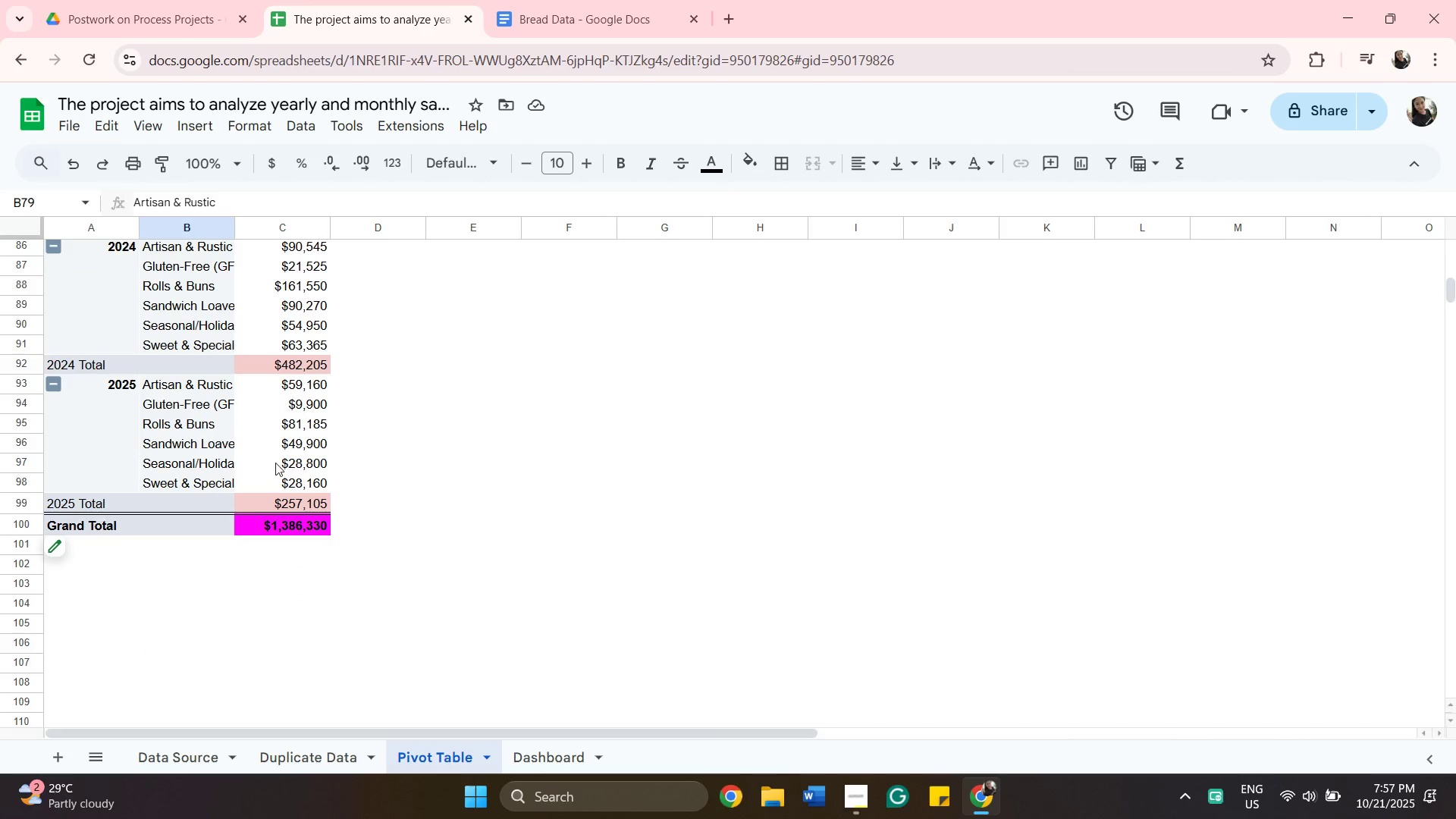 
hold_key(key=ShiftLeft, duration=0.31)
left_click([309, 482])
 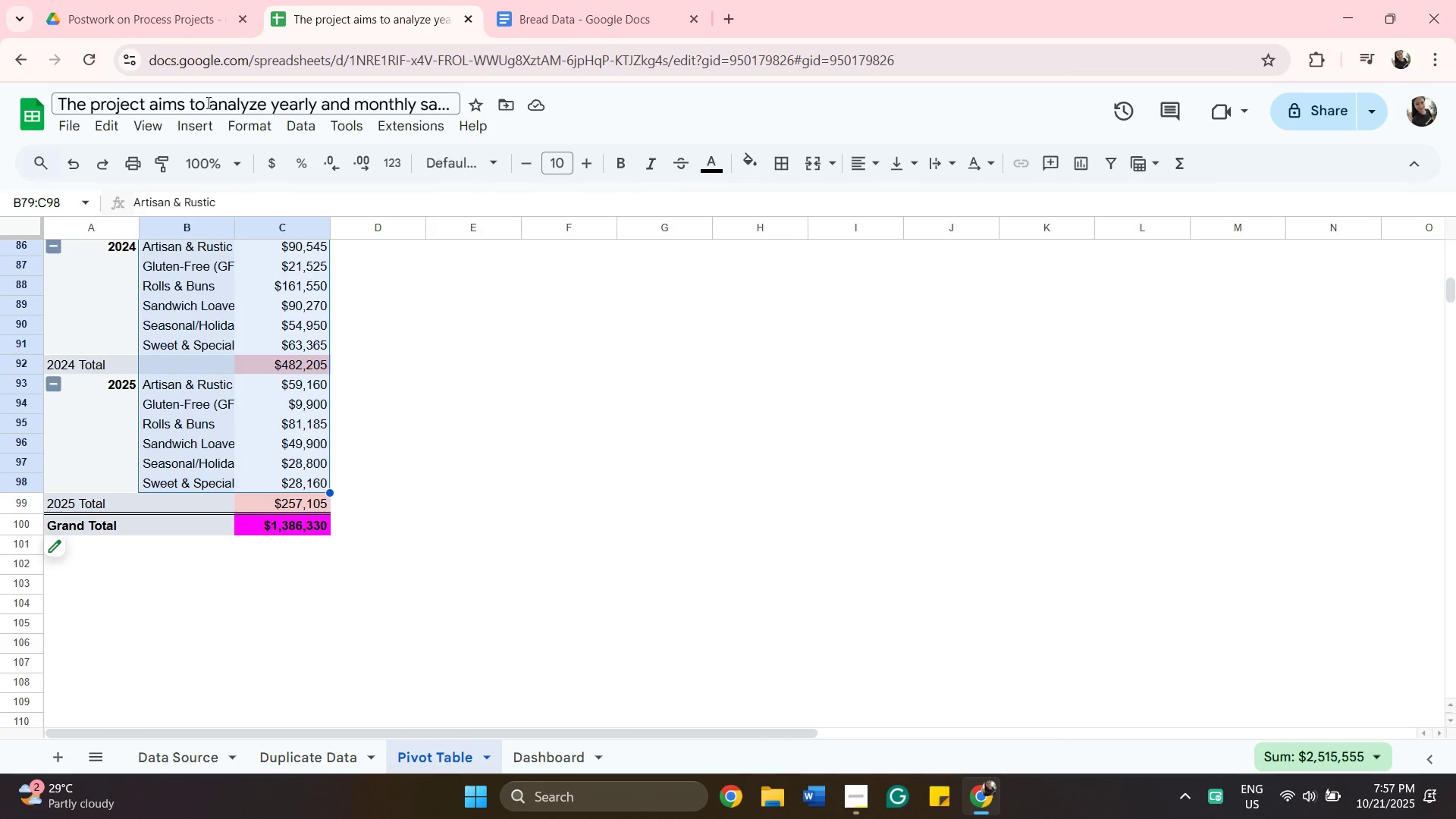 
left_click([206, 126])
 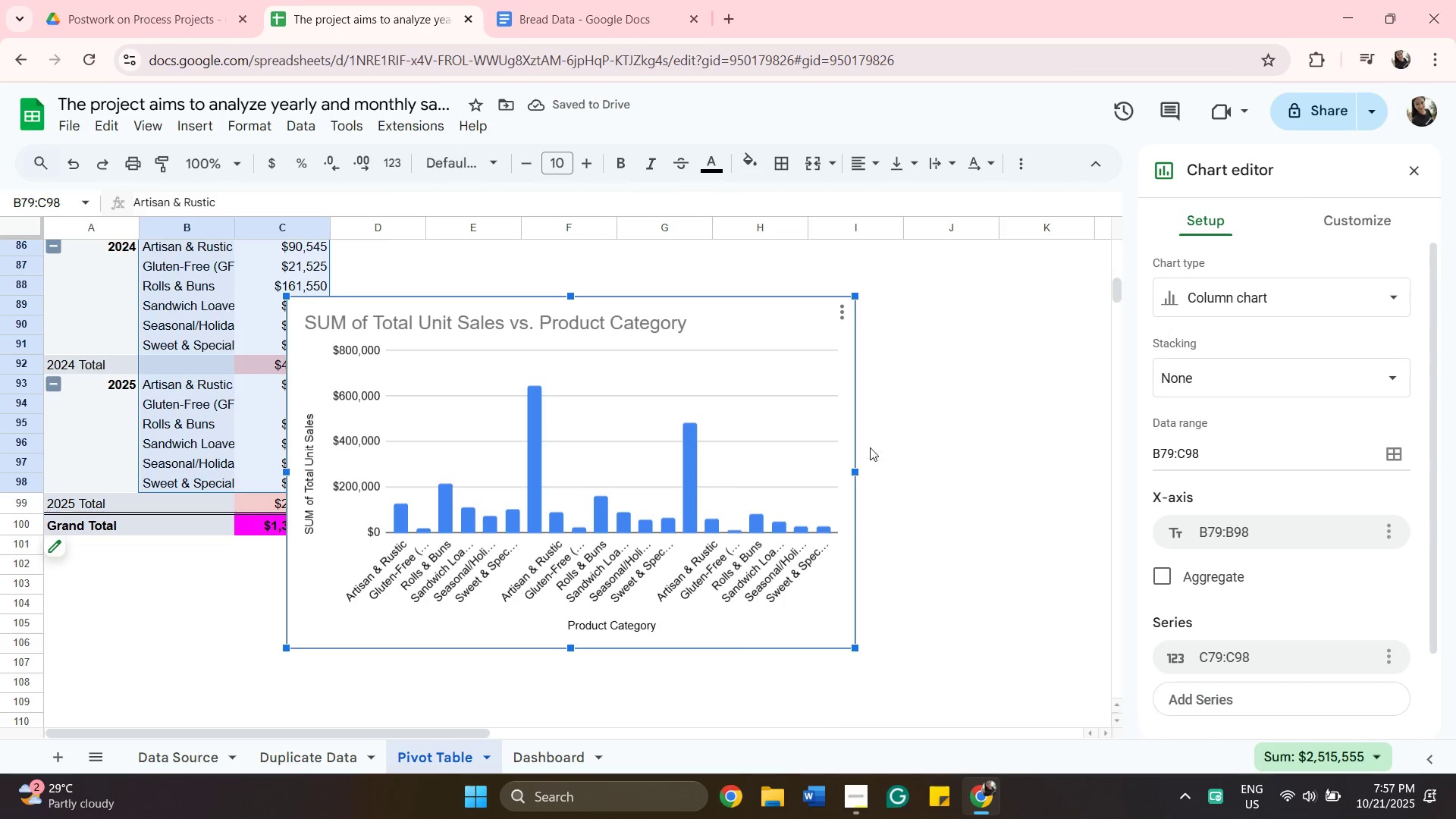 
wait(6.65)
 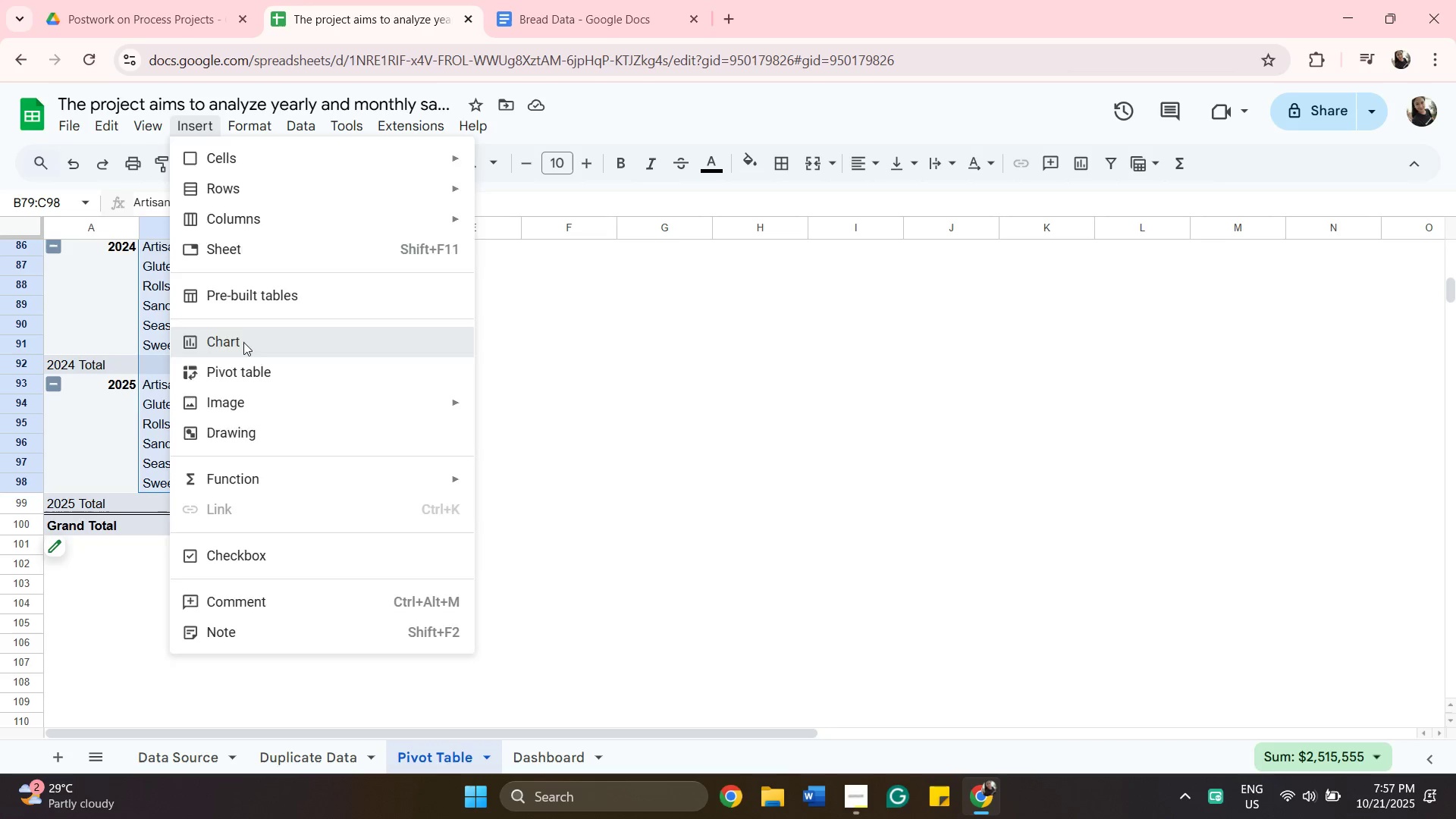 
left_click_drag(start_coordinate=[827, 308], to_coordinate=[833, 313])
 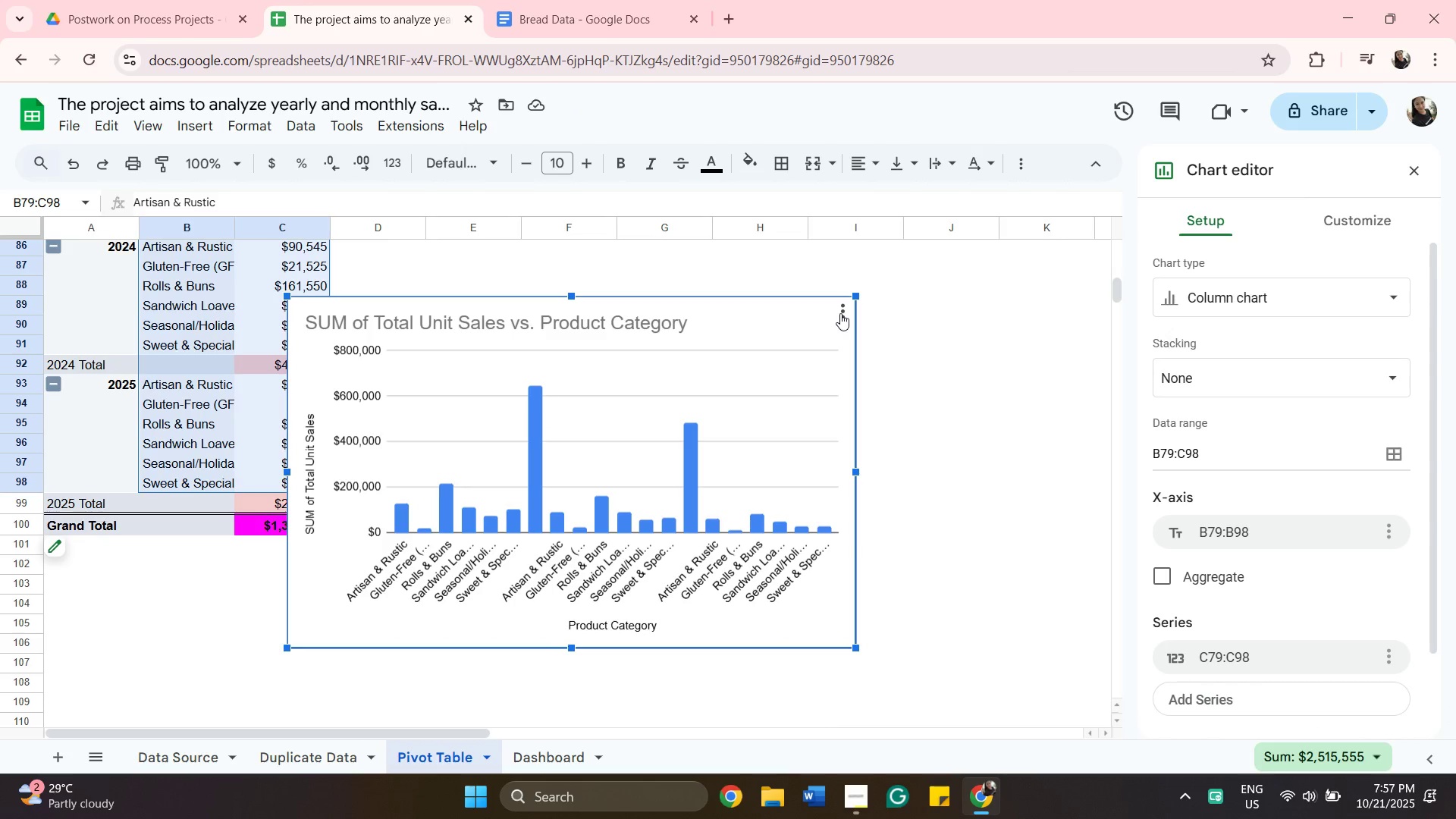 
left_click([840, 313])
 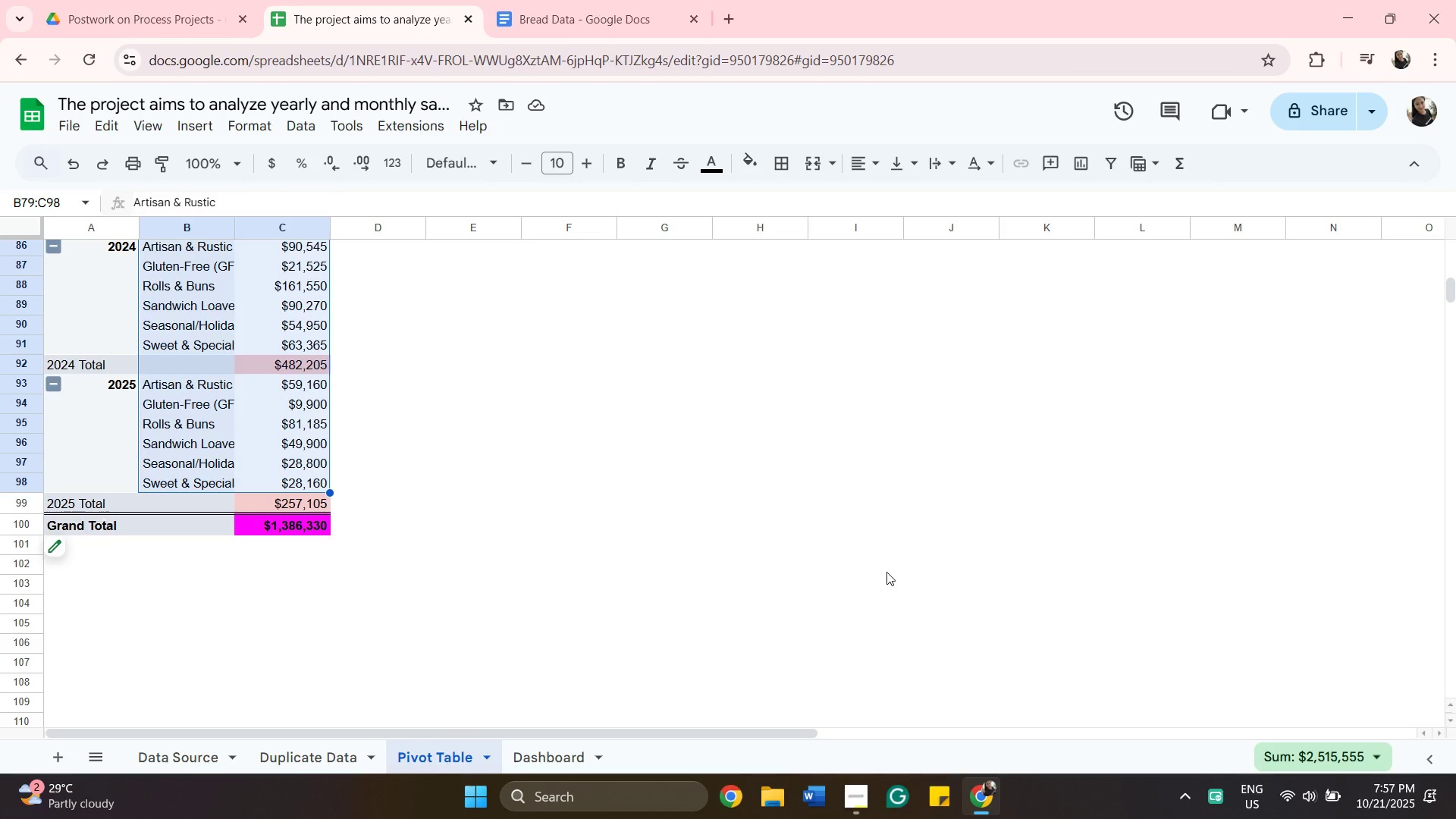 
wait(18.48)
 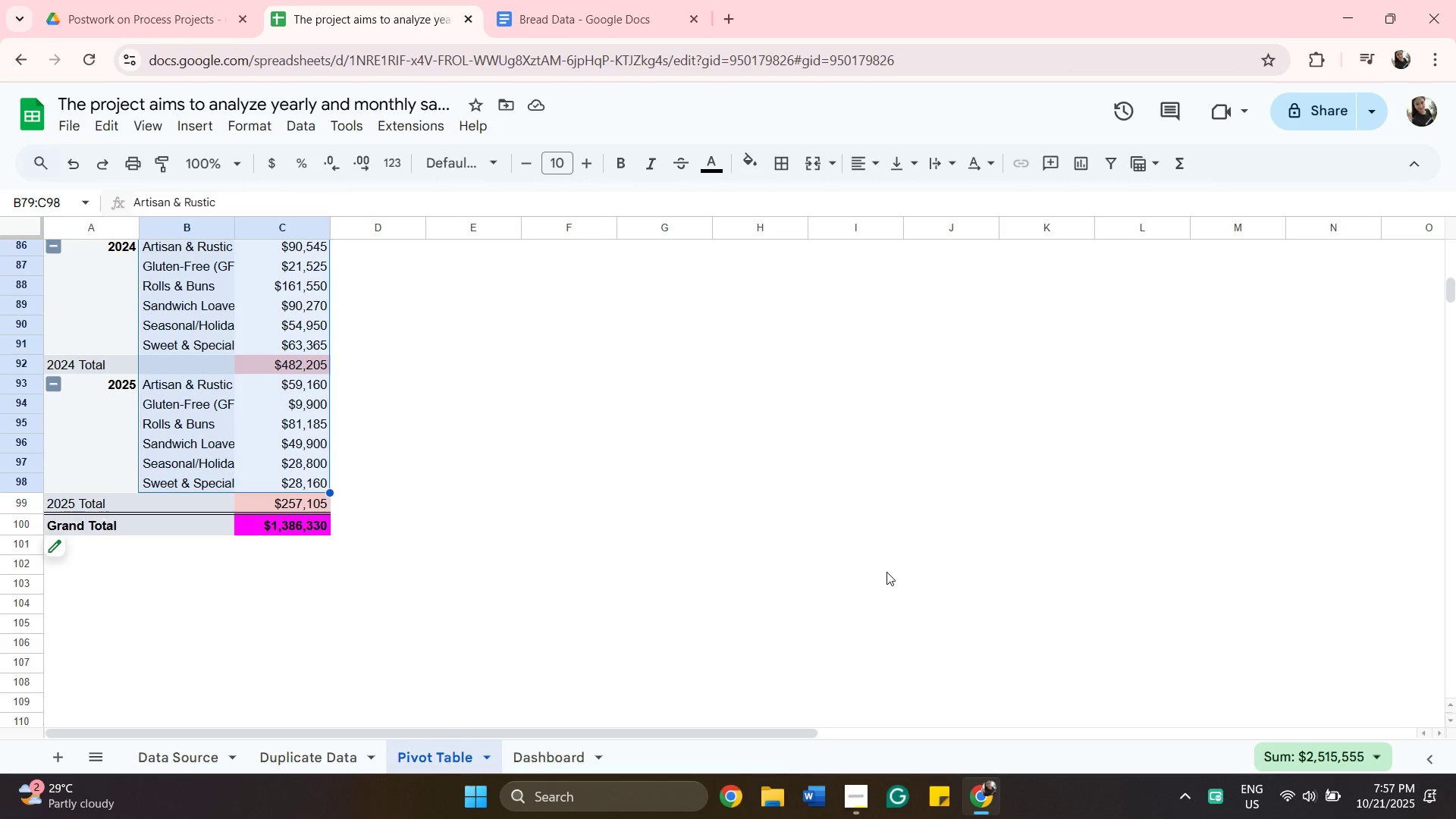 
left_click([905, 563])
 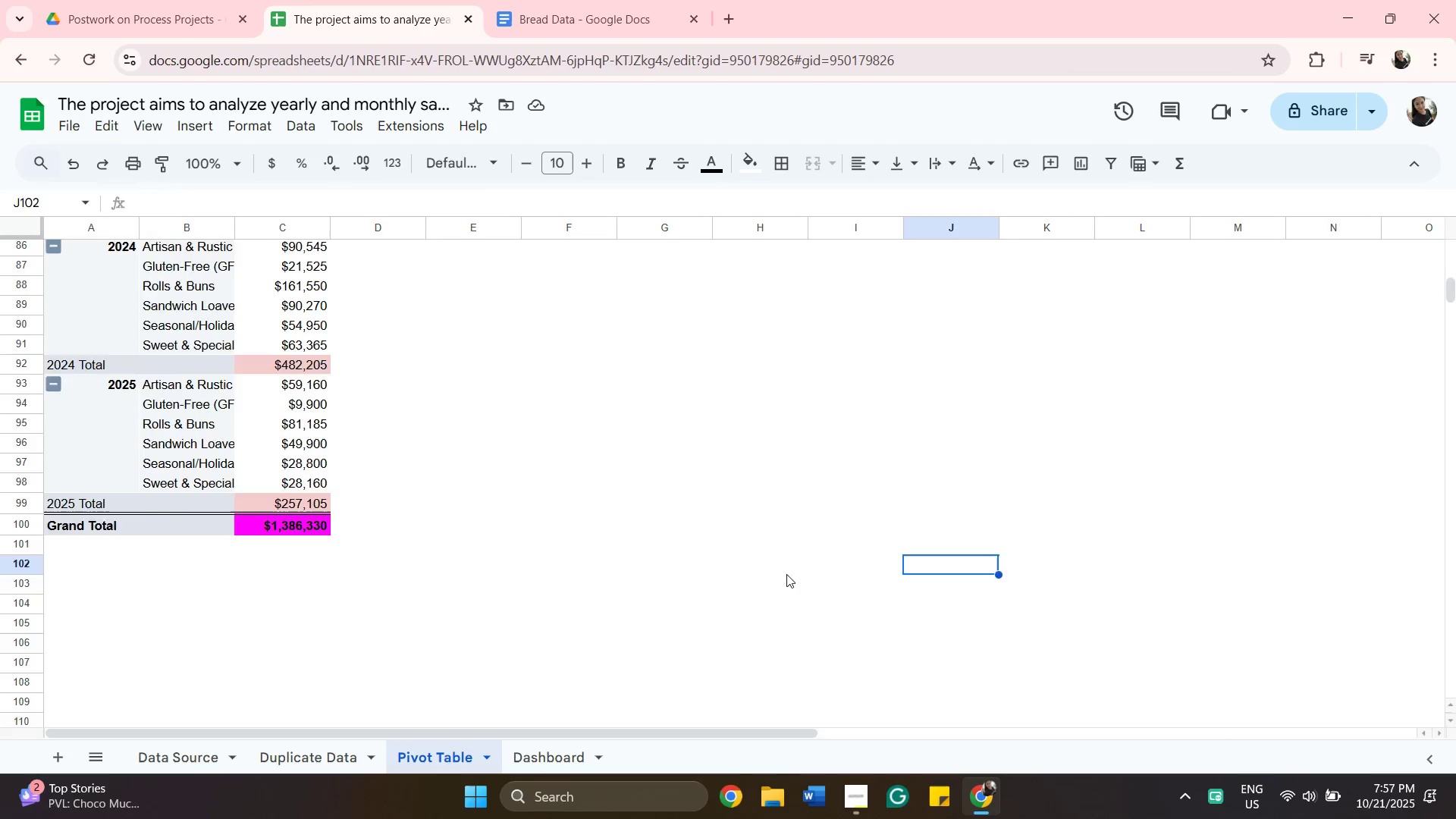 
scroll: coordinate [782, 569], scroll_direction: up, amount: 2.0
 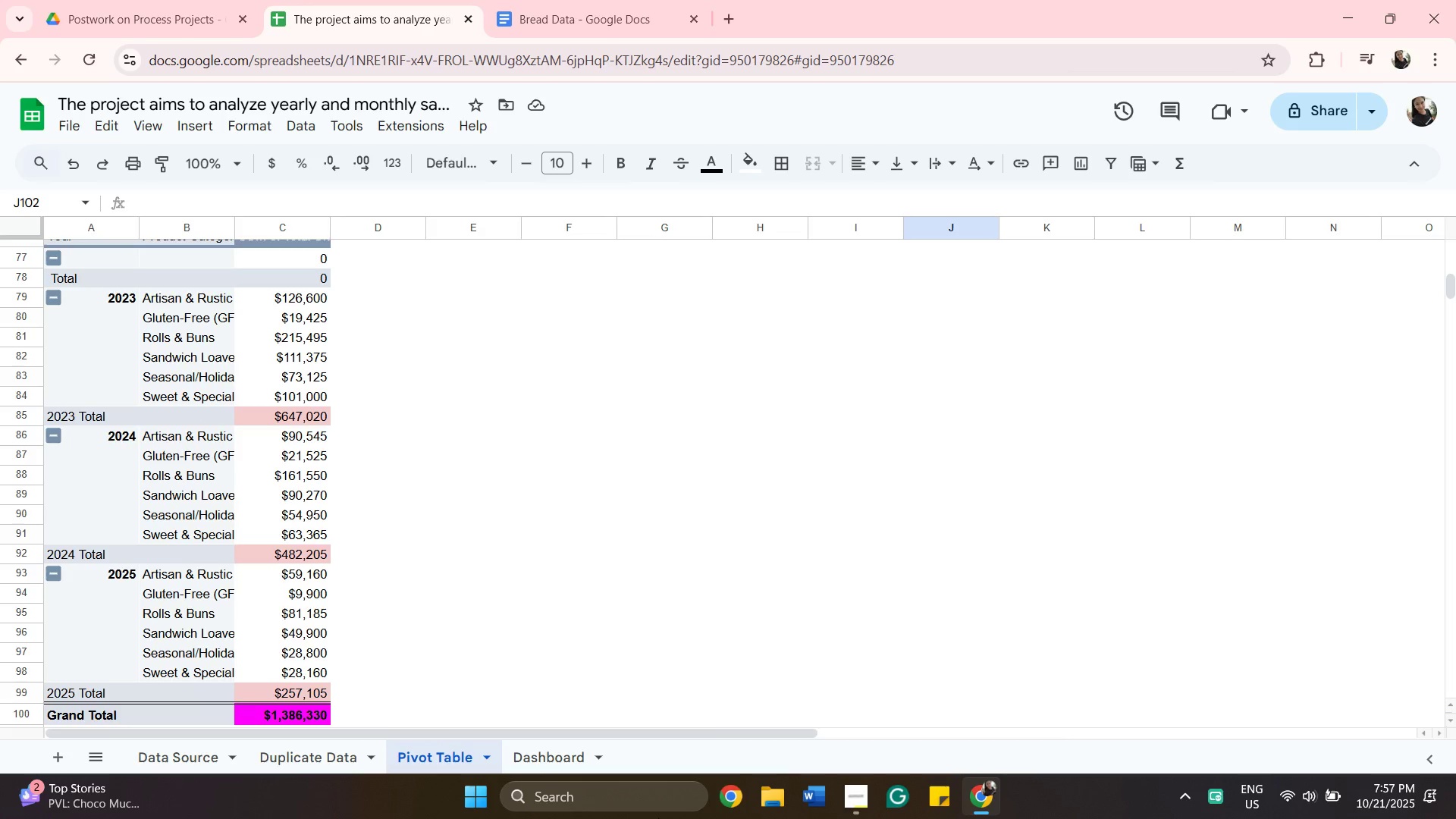 
wait(9.13)
 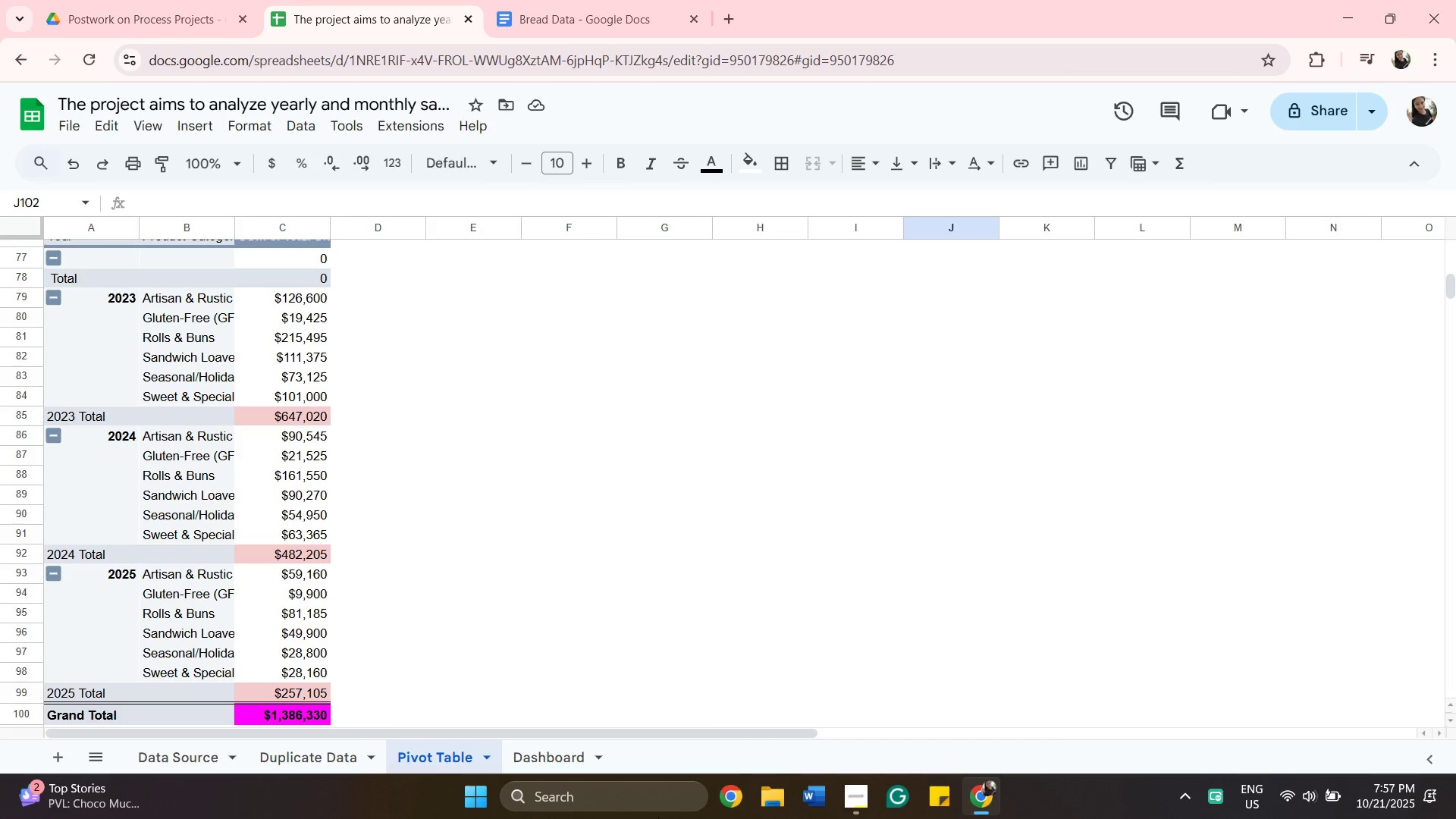 
scroll: coordinate [590, 457], scroll_direction: up, amount: 4.0
 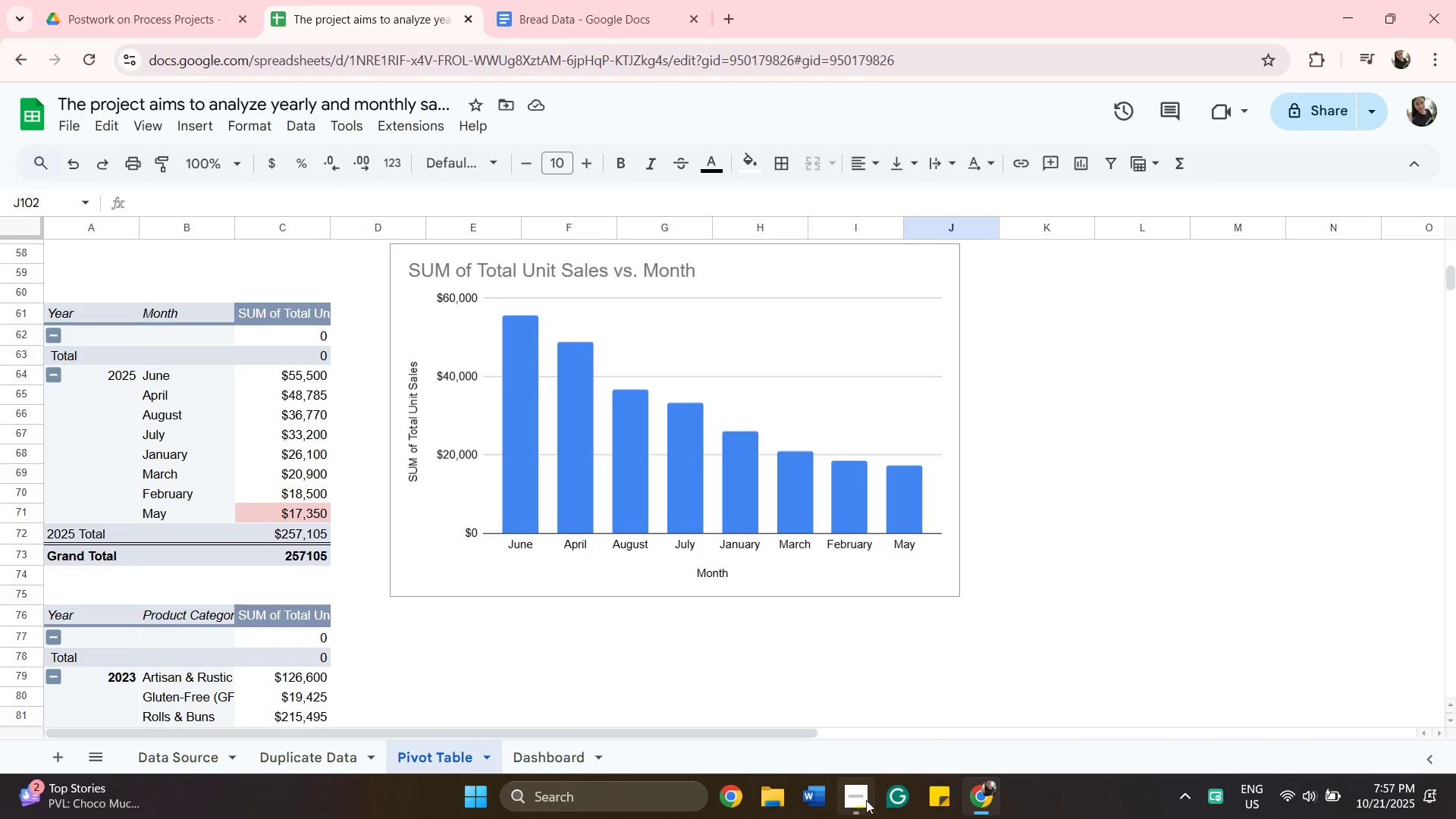 
left_click([858, 800])